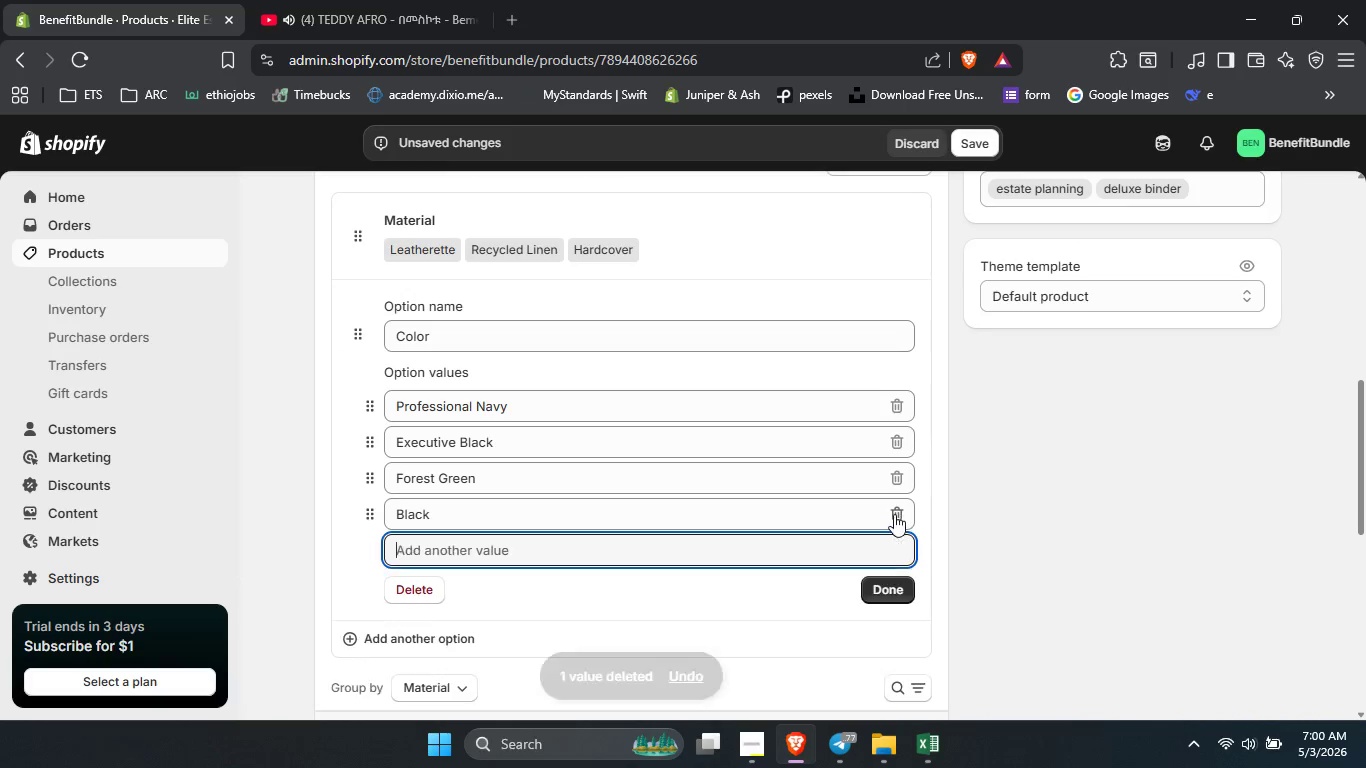 
left_click([894, 512])
 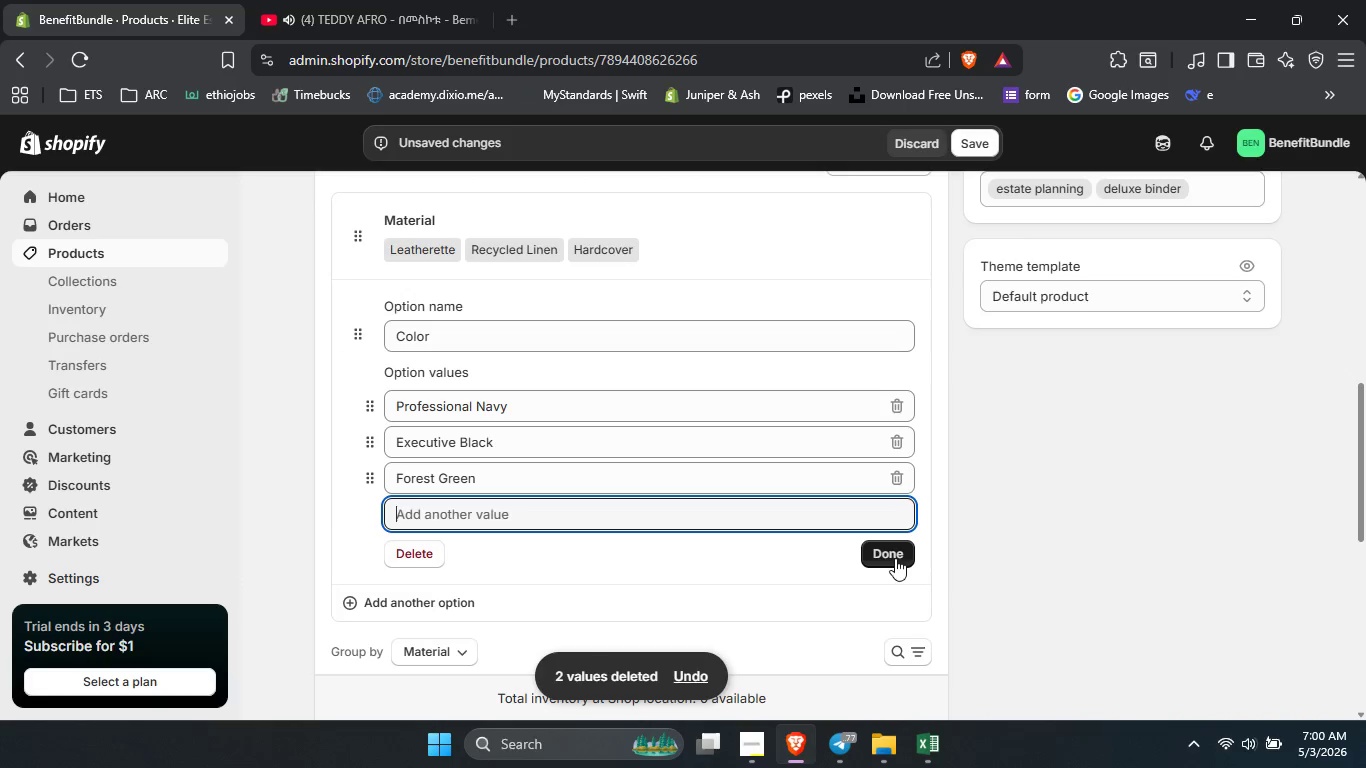 
left_click([895, 553])
 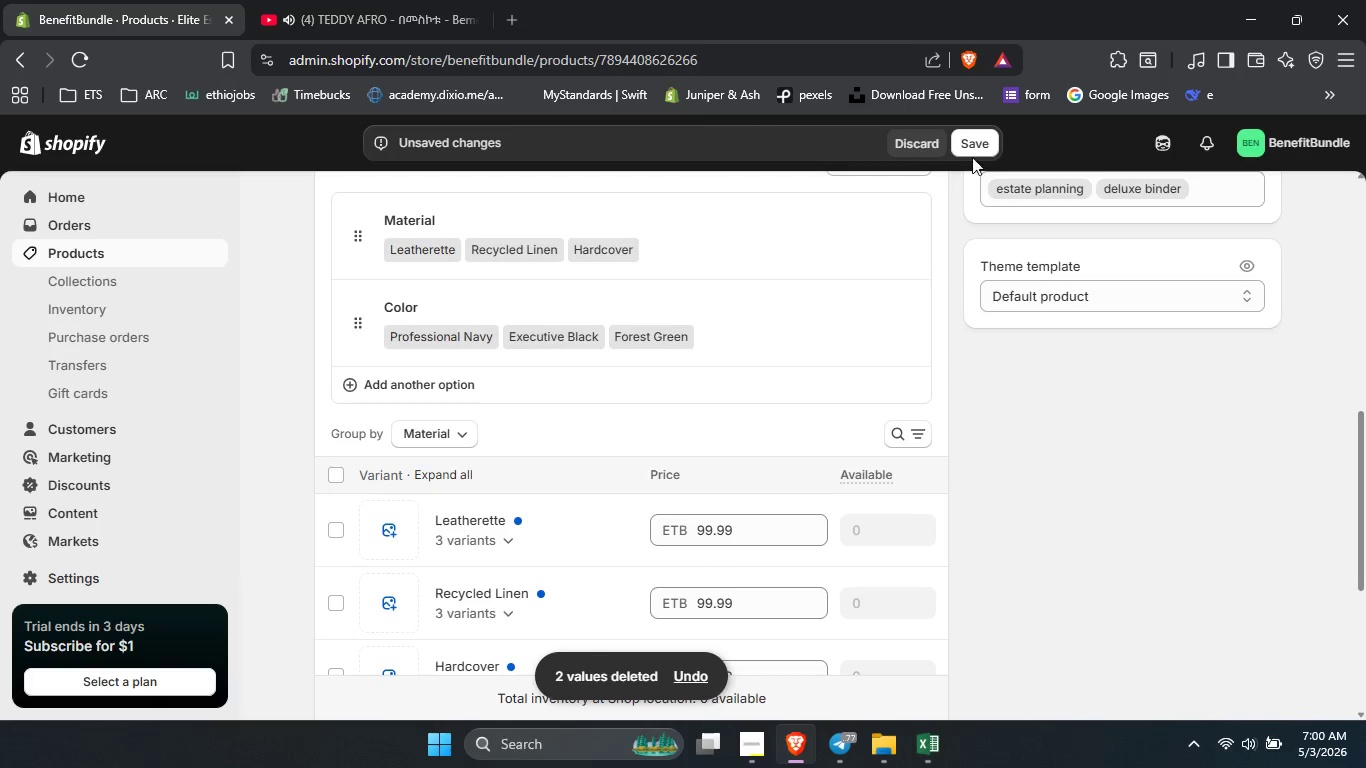 
left_click([968, 138])
 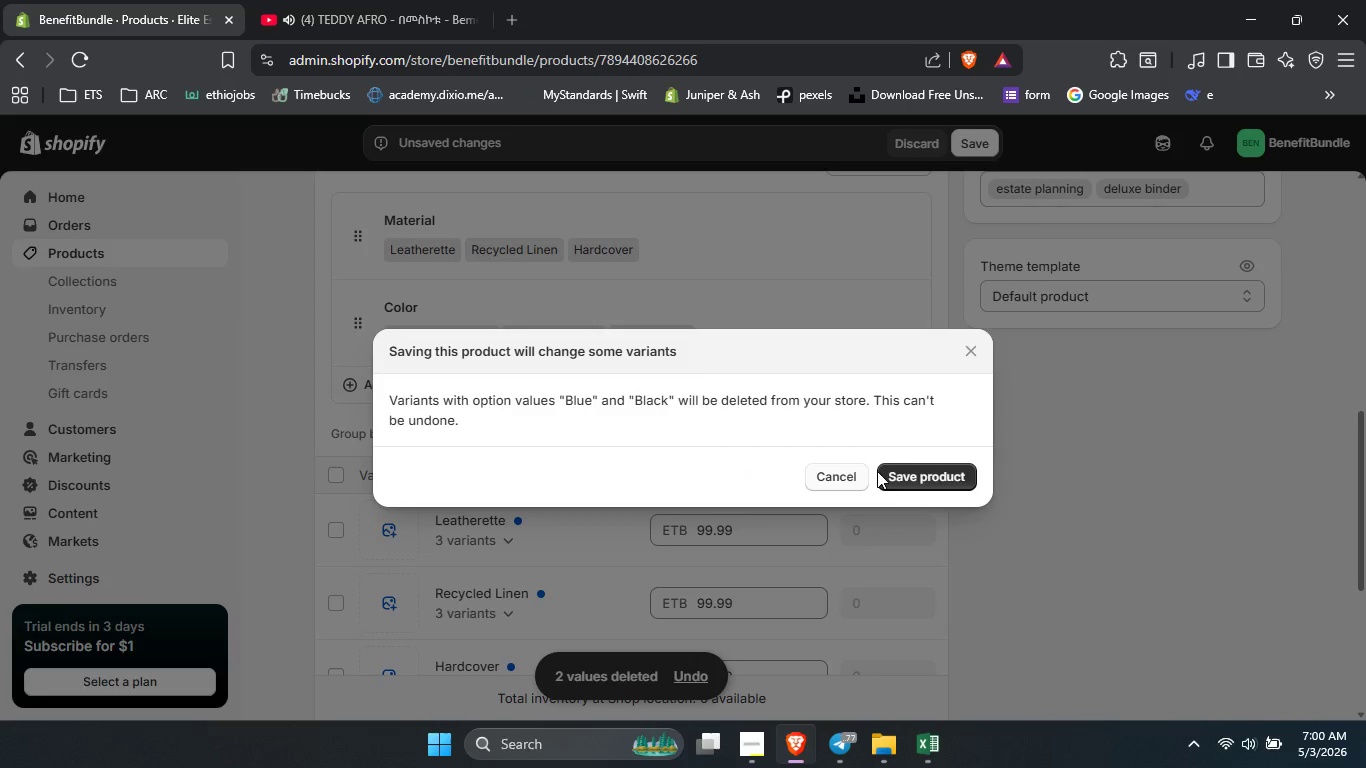 
left_click([927, 475])
 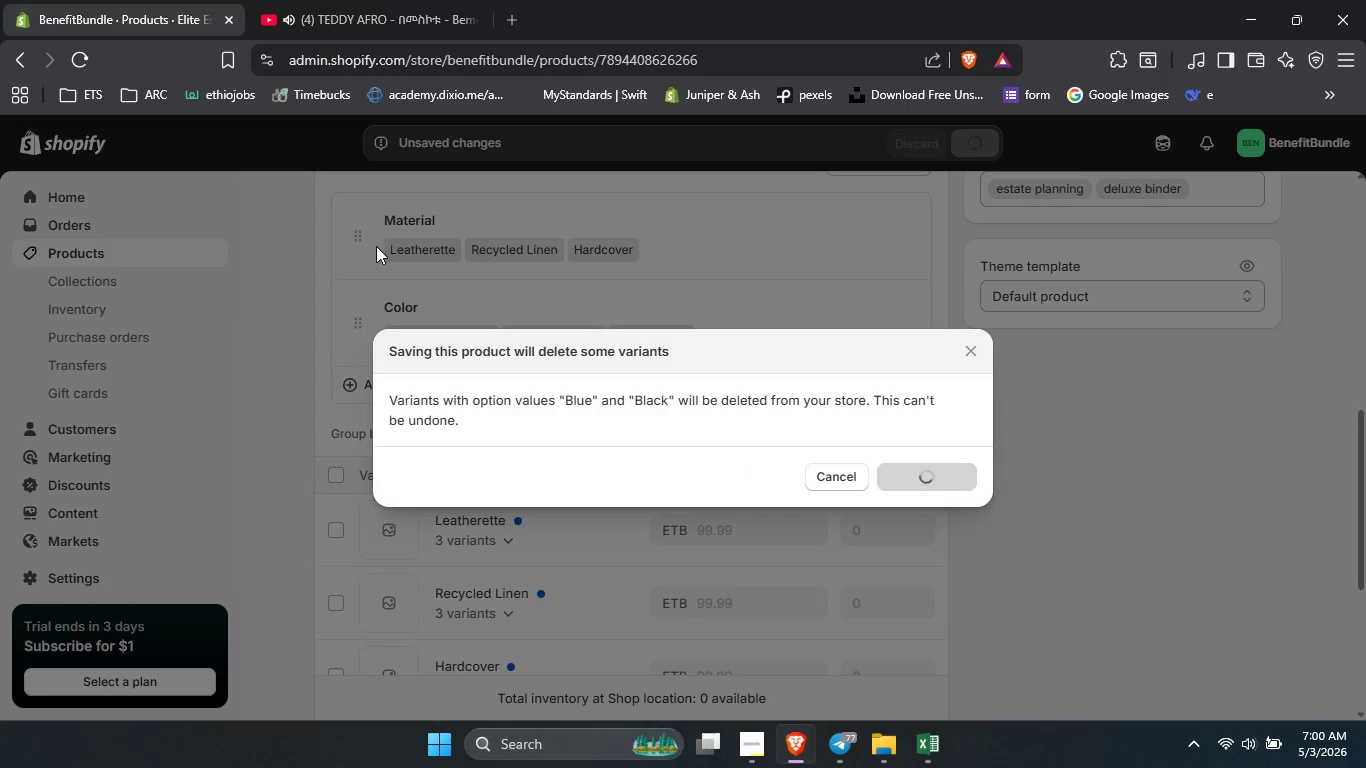 
wait(11.02)
 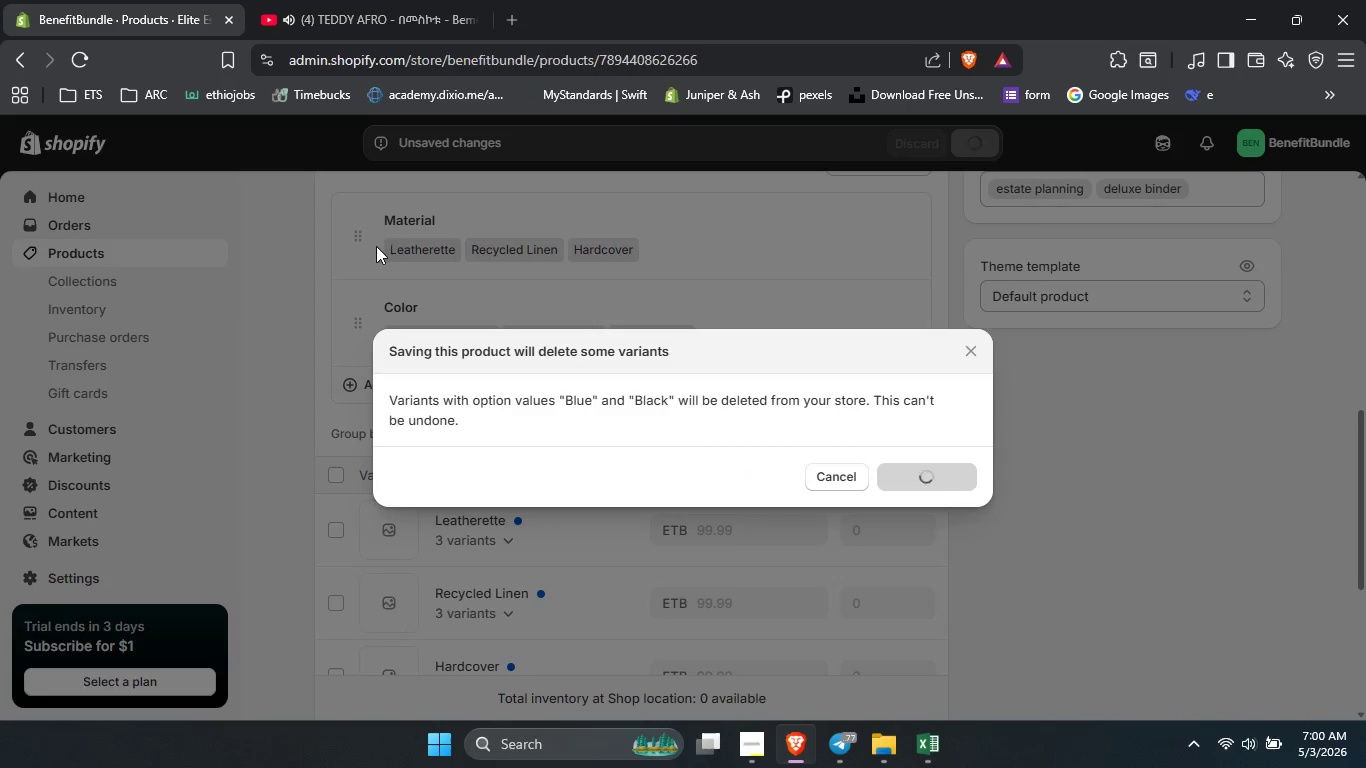 
scroll: coordinate [651, 463], scroll_direction: down, amount: 3.0
 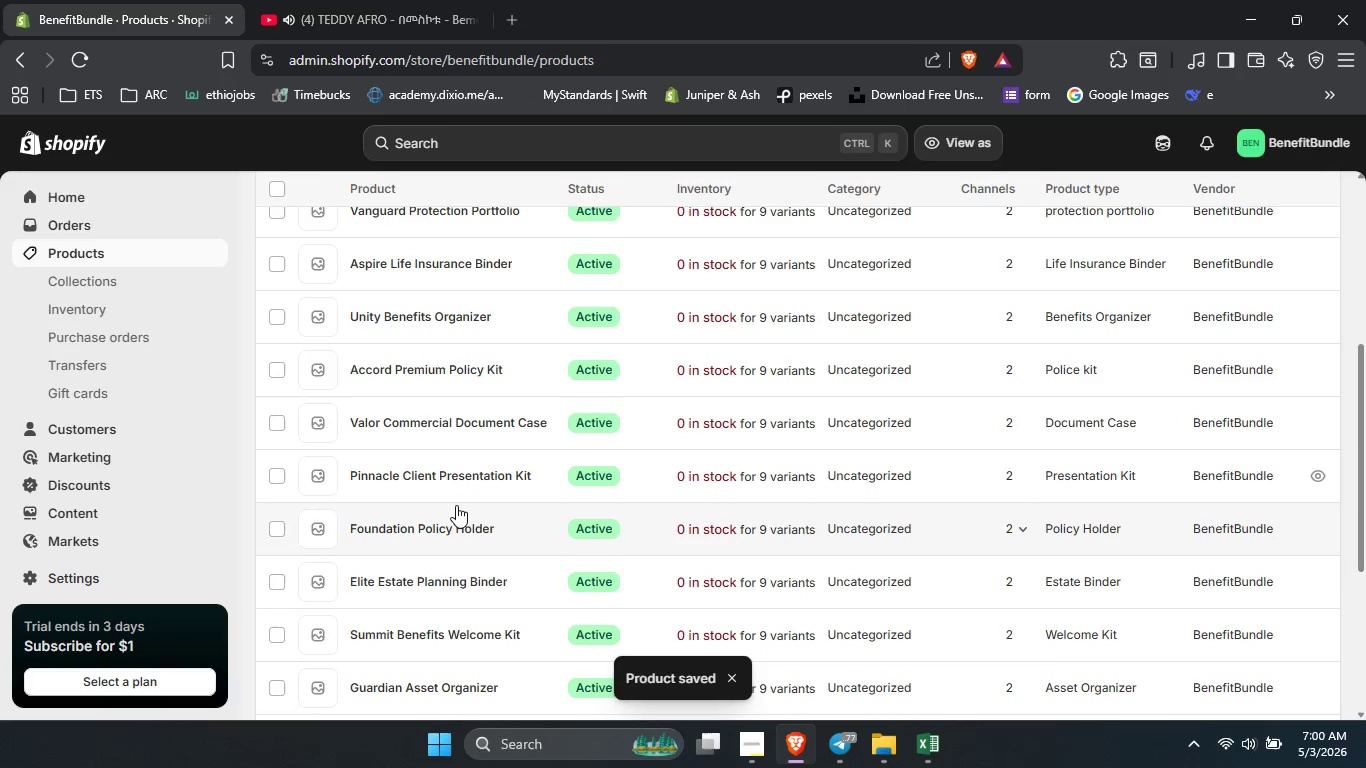 
scroll: coordinate [446, 517], scroll_direction: none, amount: 0.0
 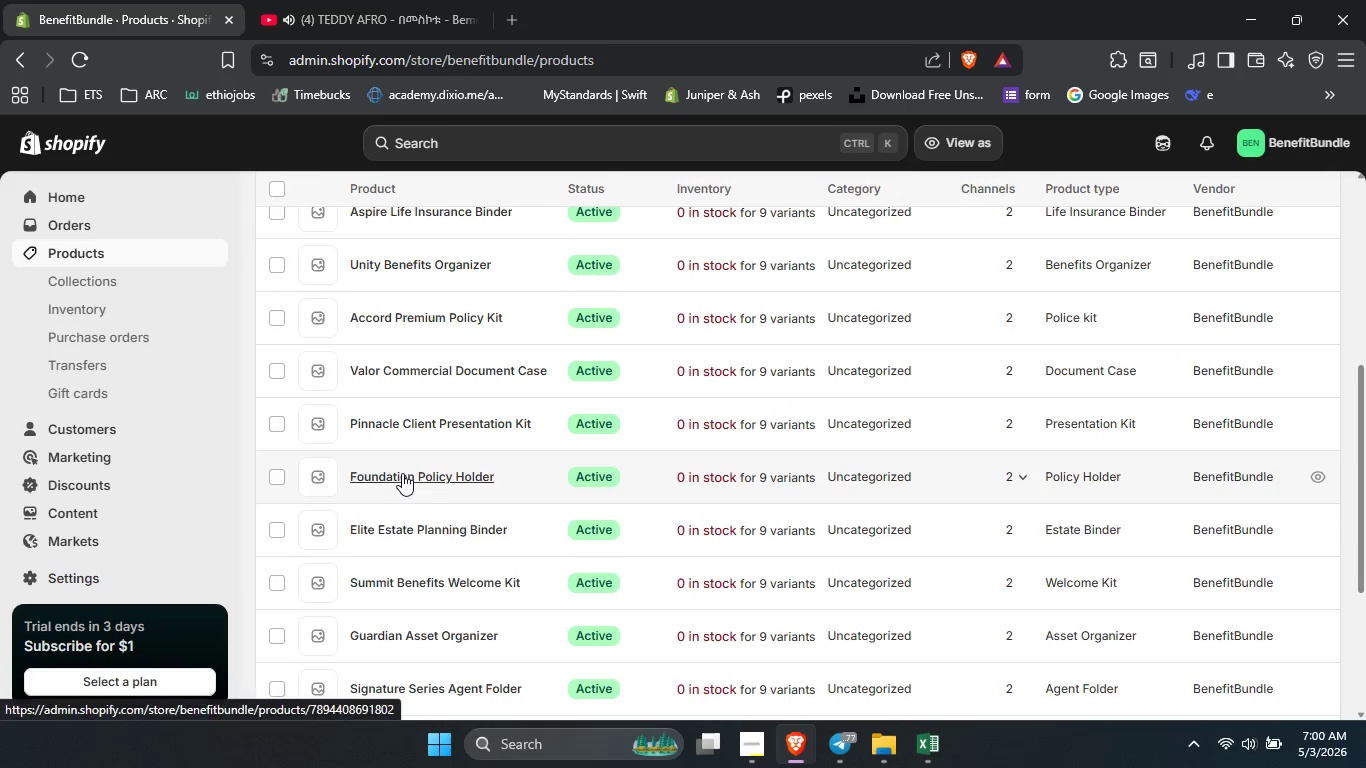 
left_click([402, 473])
 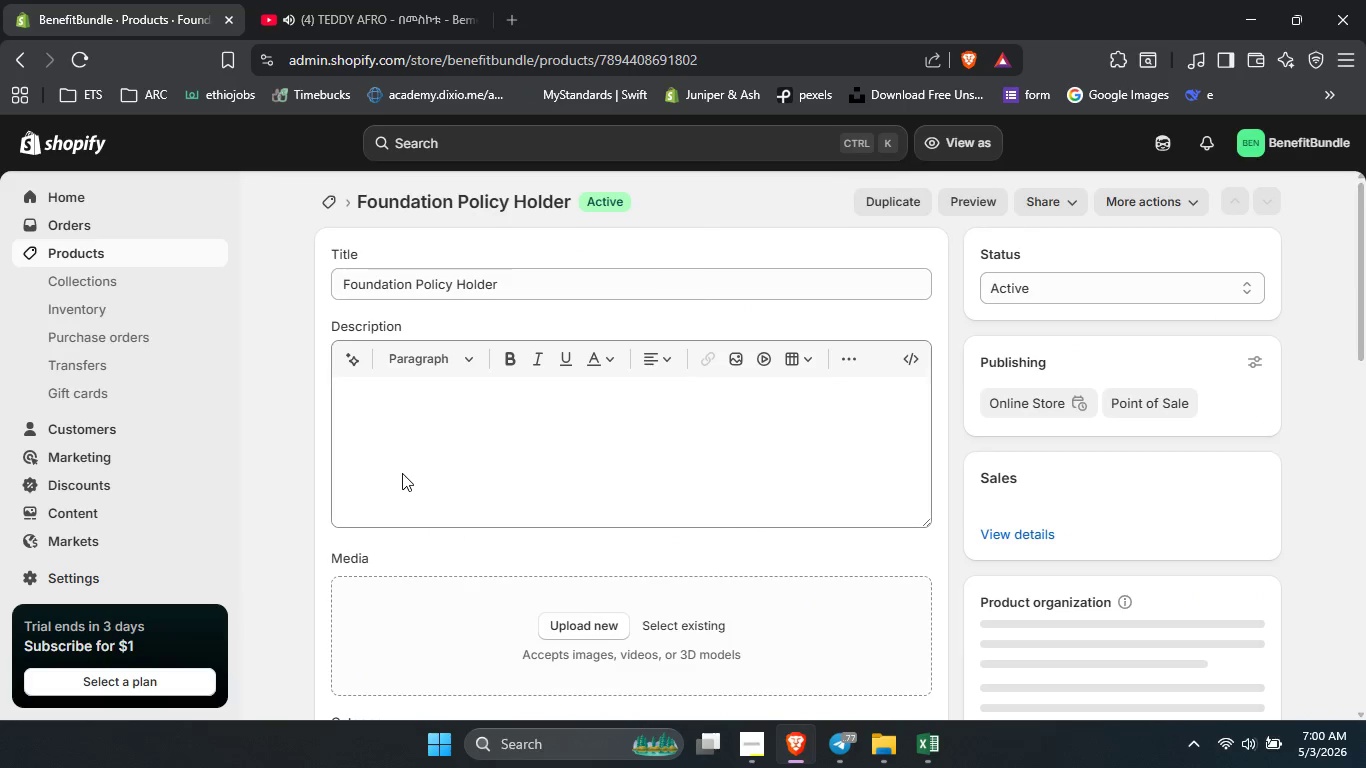 
scroll: coordinate [974, 435], scroll_direction: down, amount: 6.0
 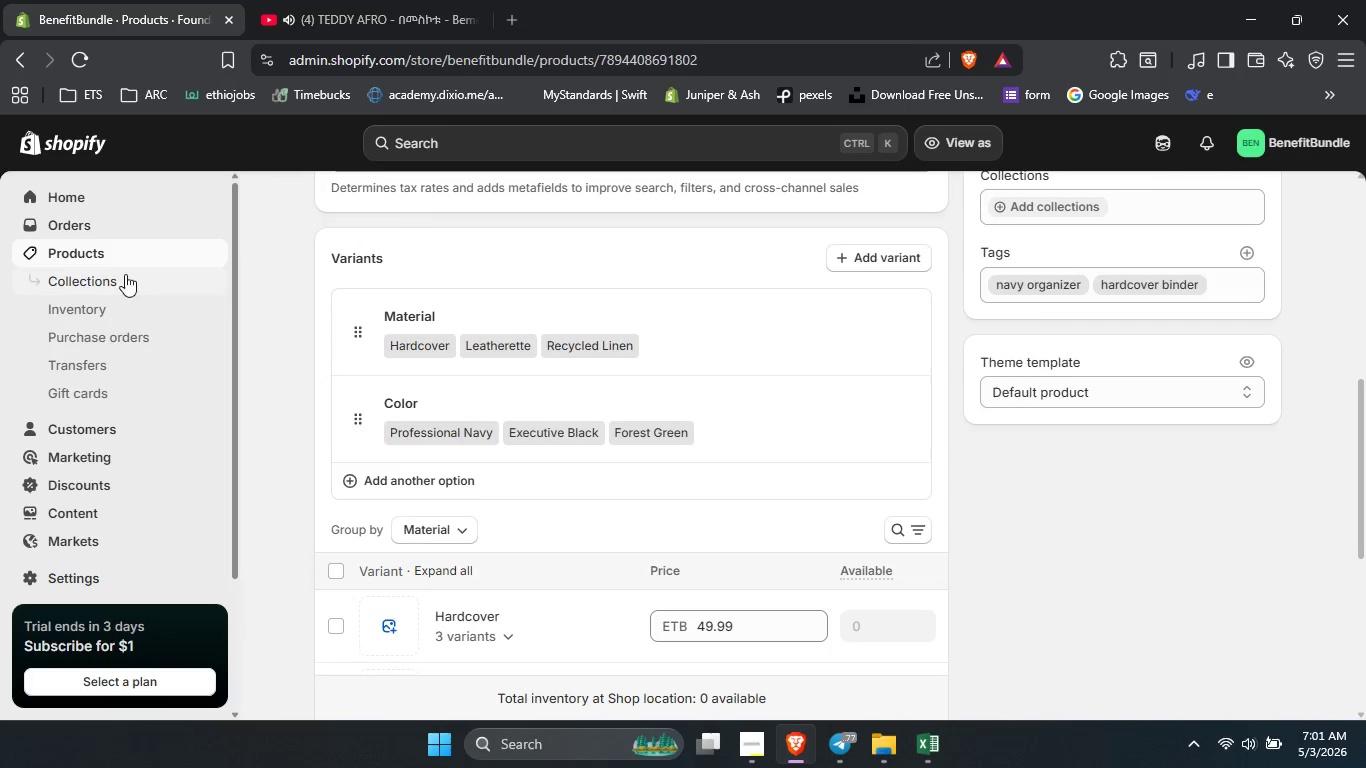 
left_click([115, 259])
 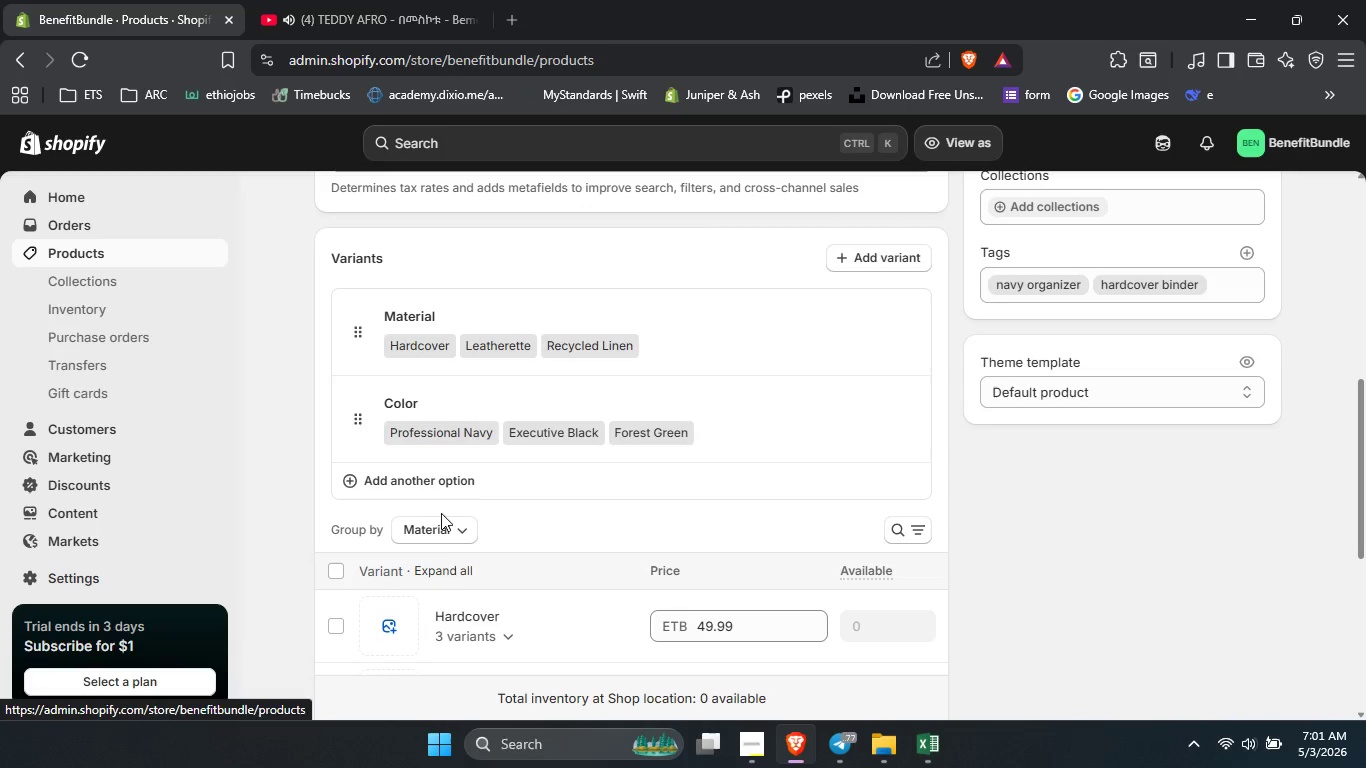 
left_click([277, 291])
 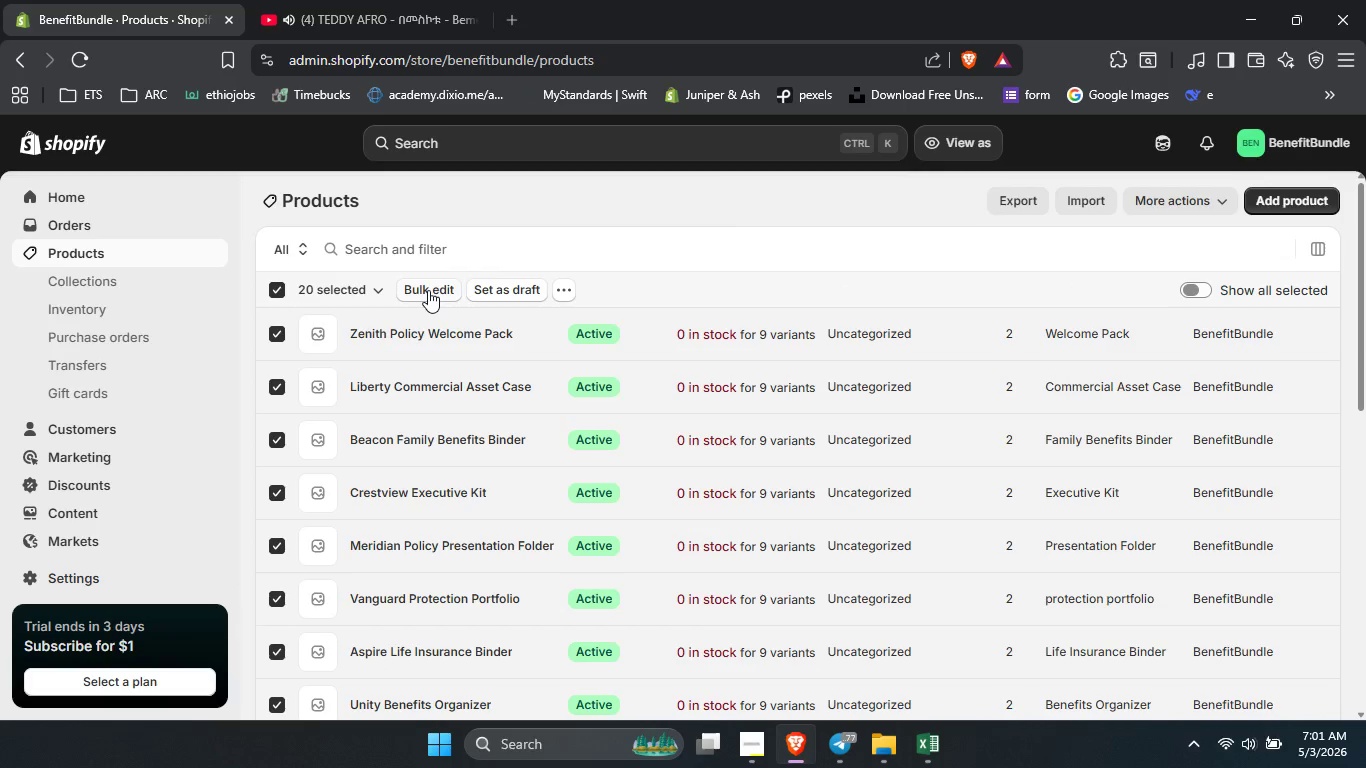 
scroll: coordinate [277, 291], scroll_direction: up, amount: 17.0
 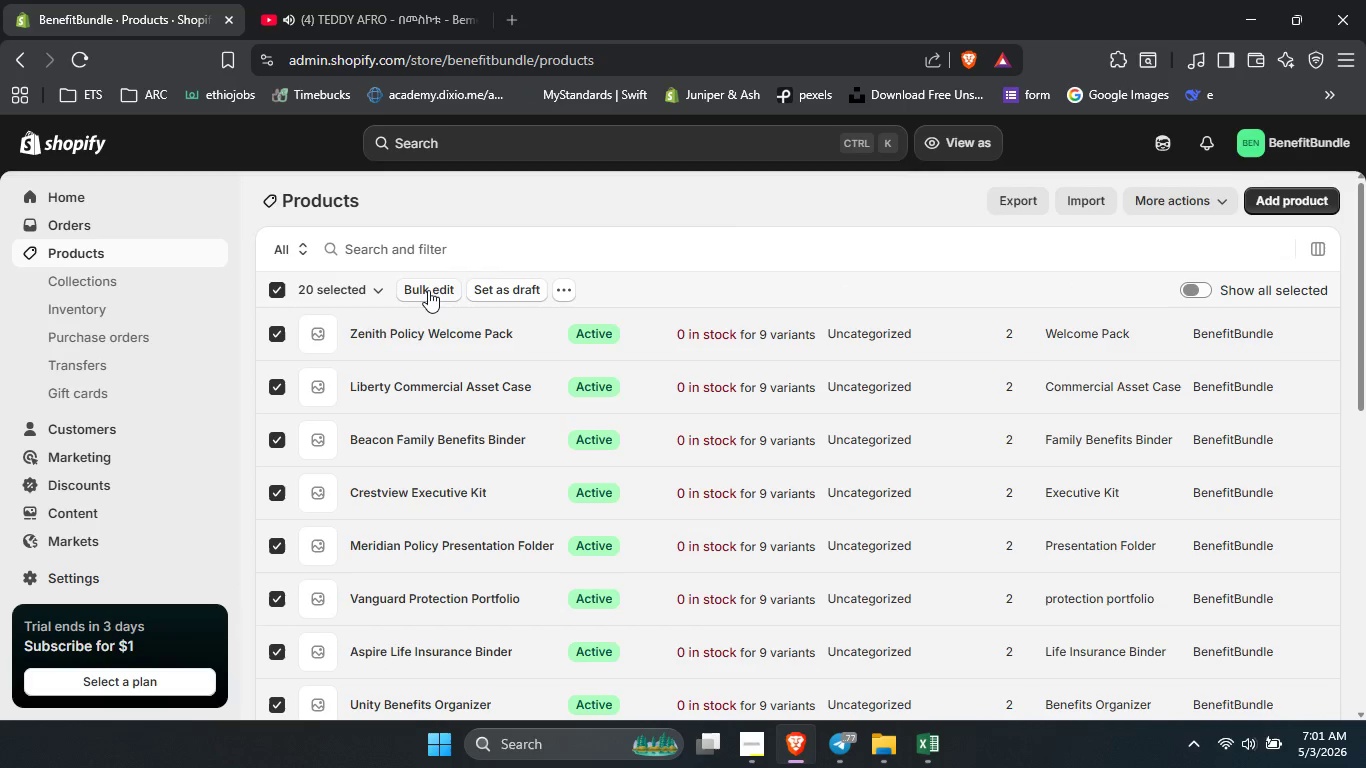 
left_click([428, 290])
 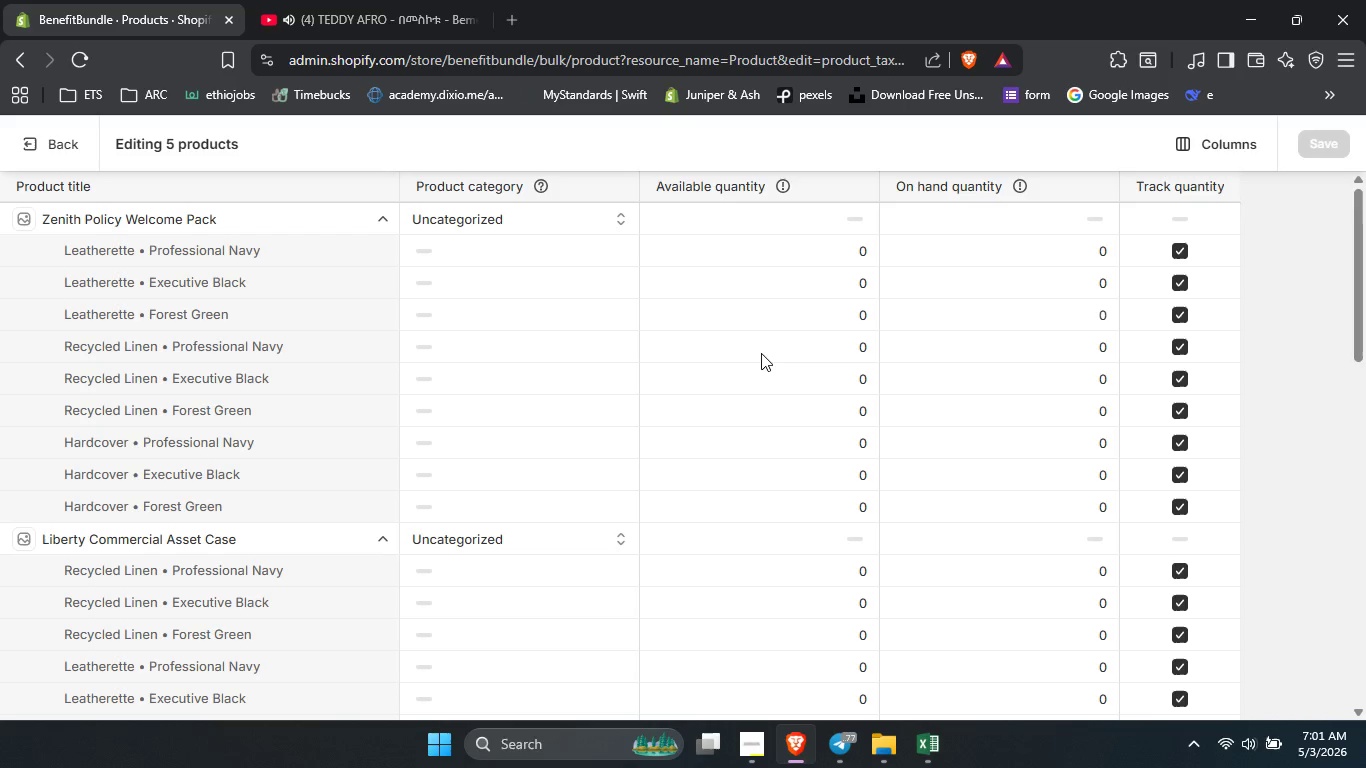 
wait(6.08)
 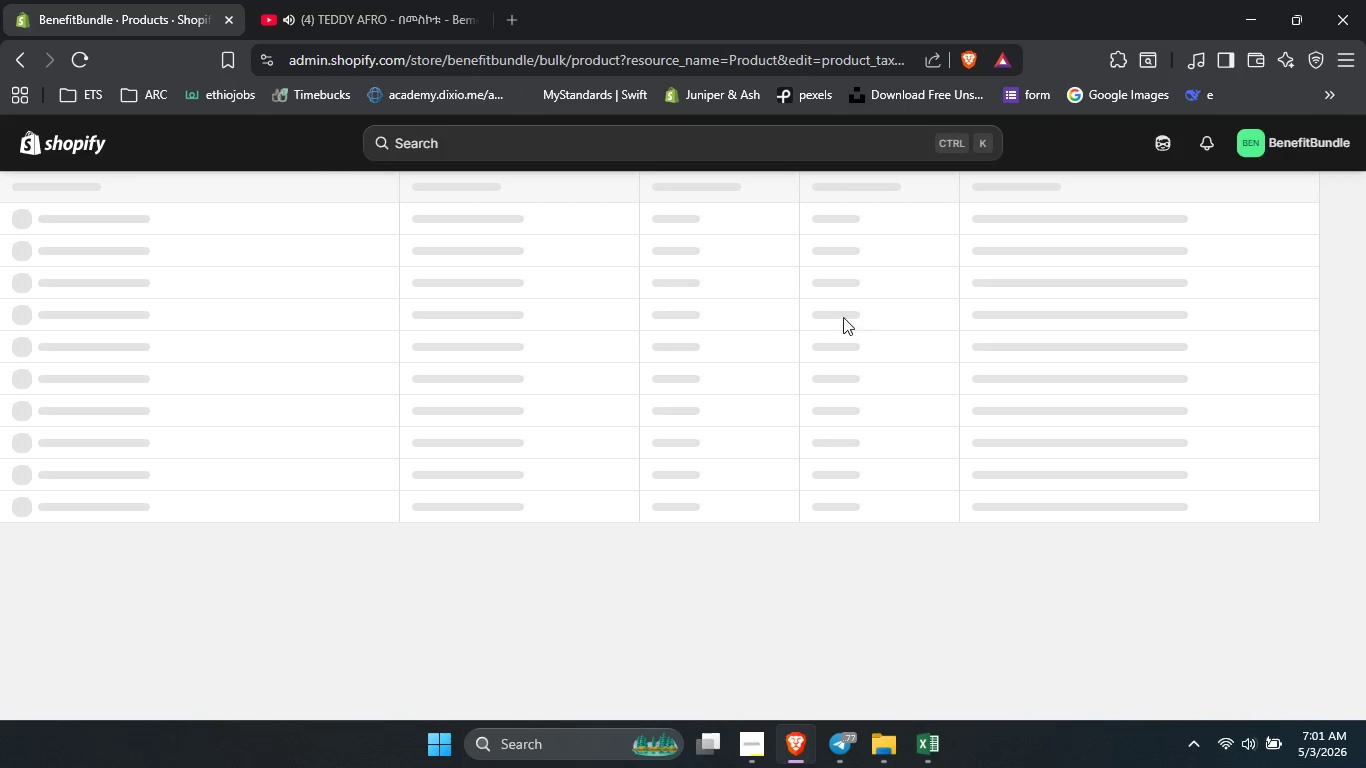 
left_click([1182, 146])
 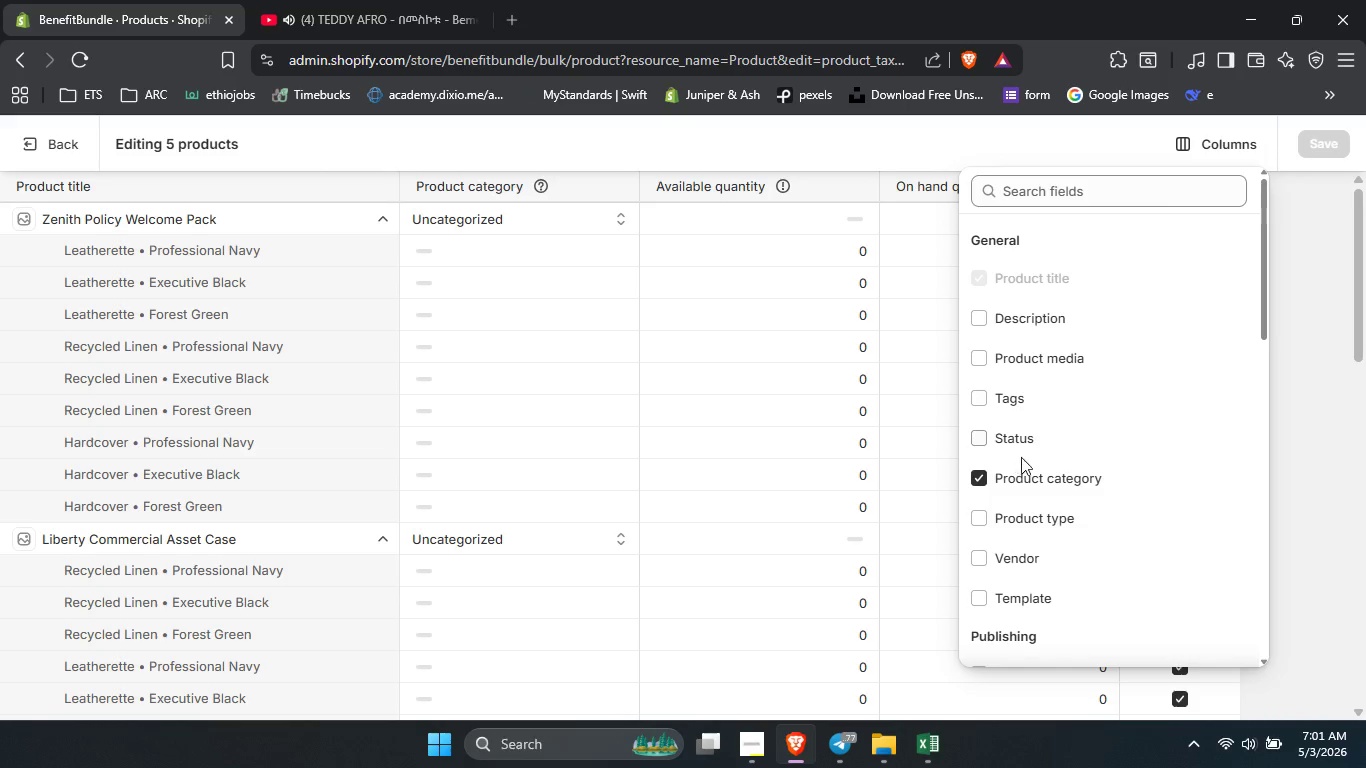 
left_click([1028, 474])
 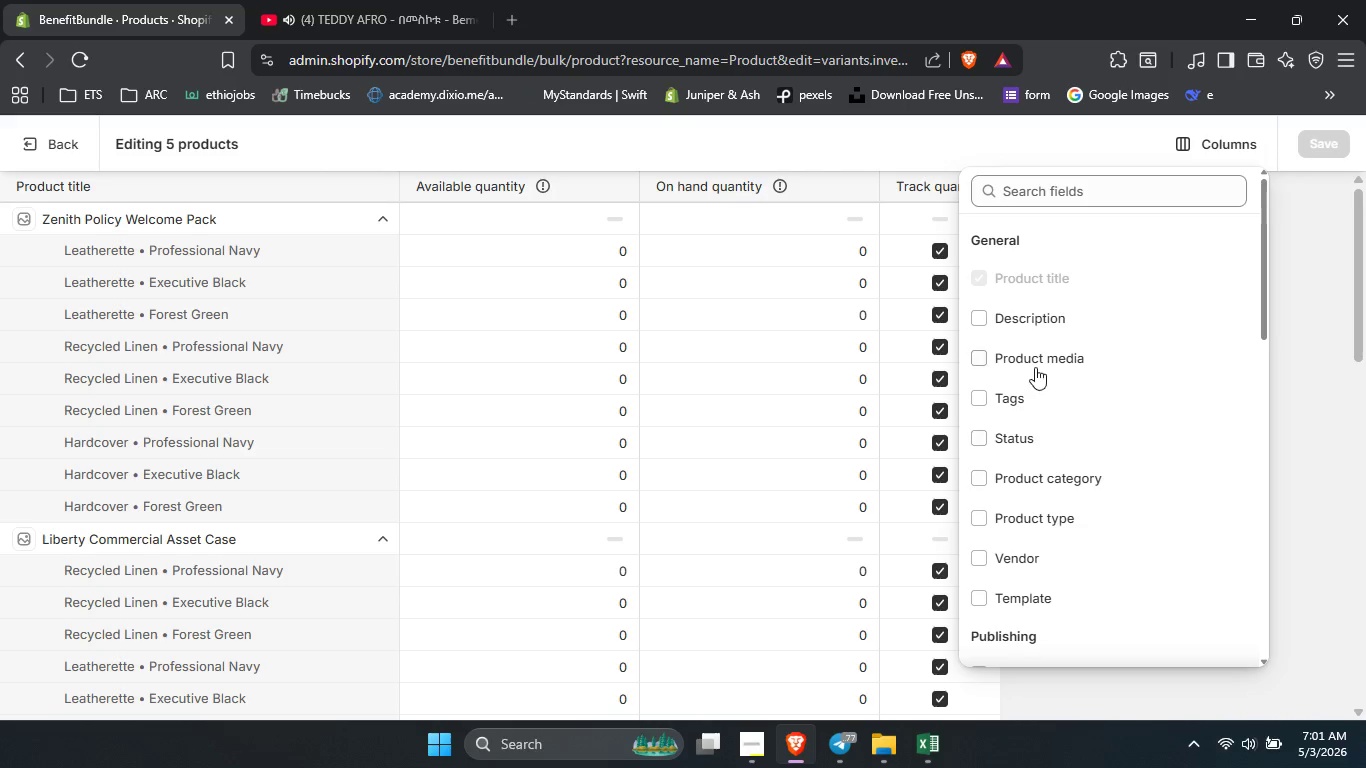 
scroll: coordinate [1014, 352], scroll_direction: down, amount: 8.0
 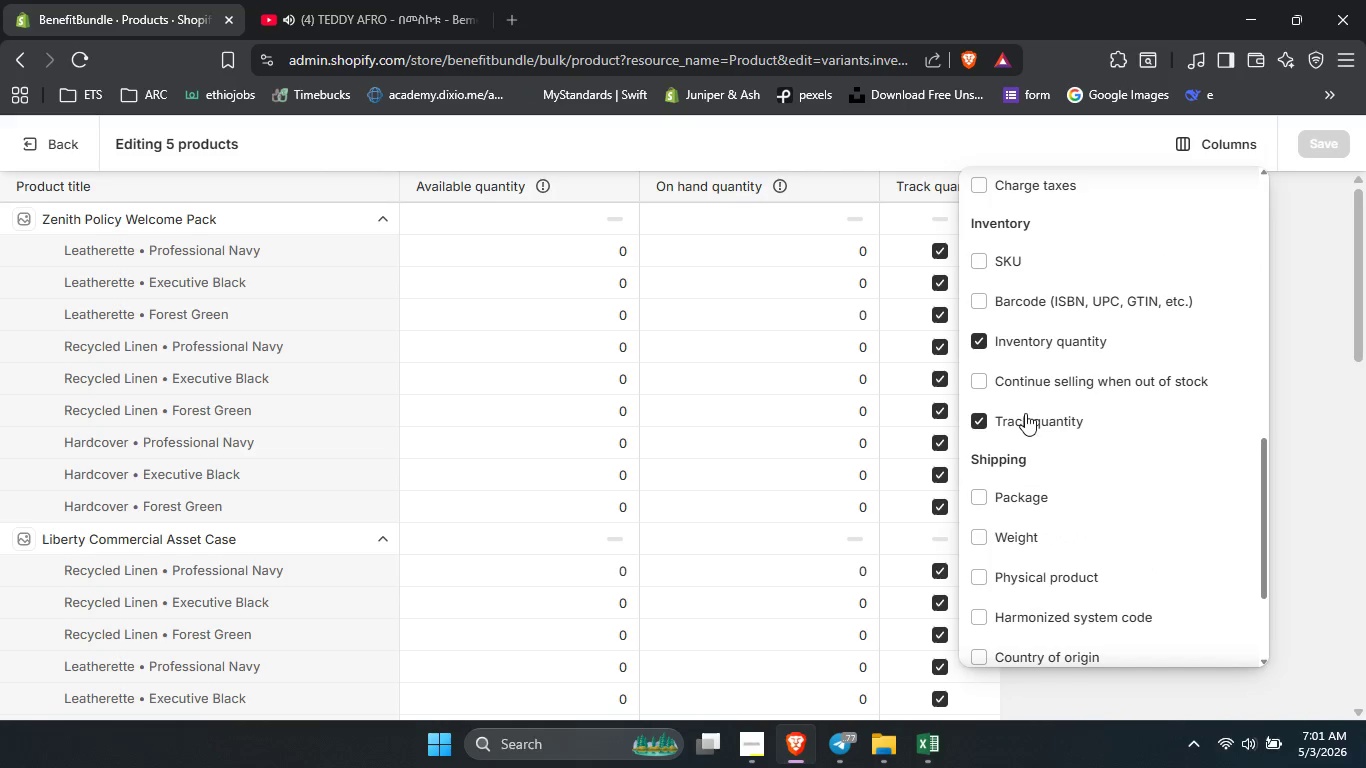 
left_click([1025, 413])
 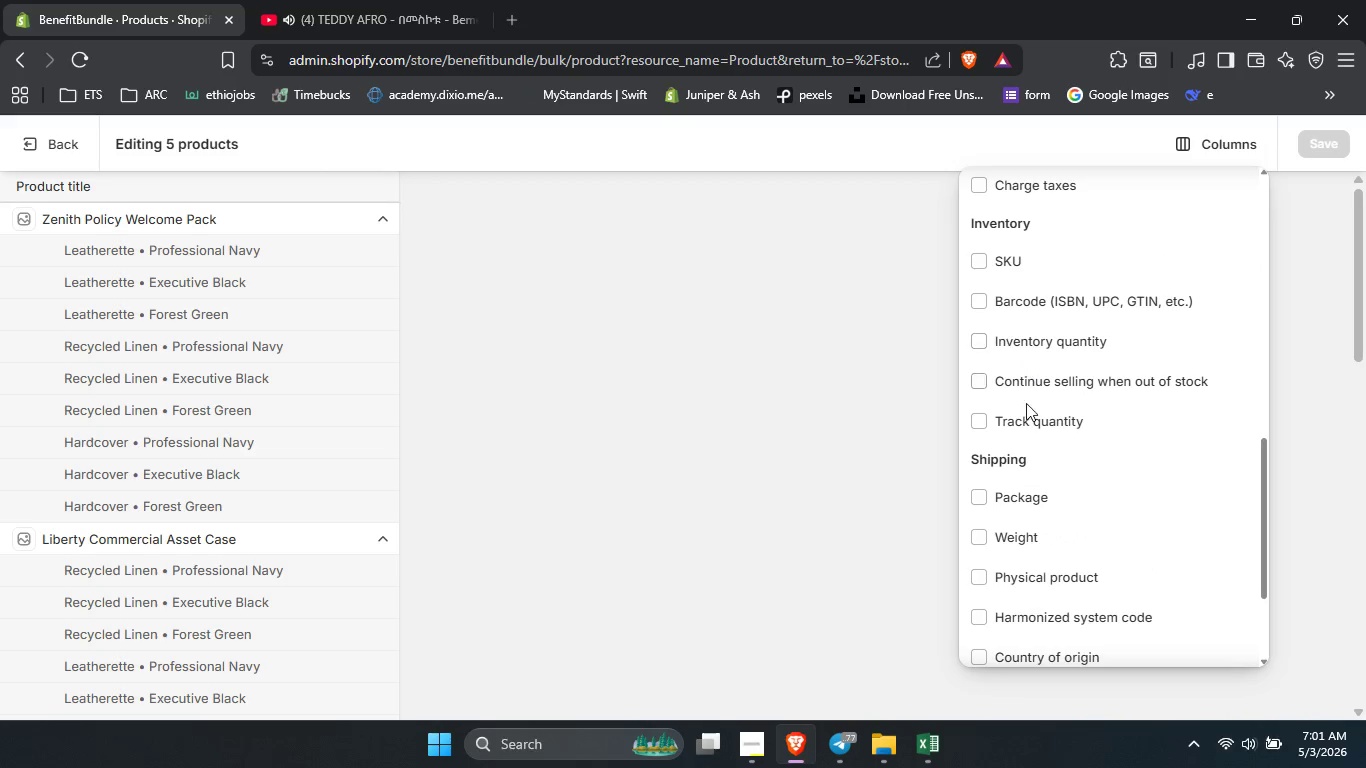 
scroll: coordinate [1031, 451], scroll_direction: down, amount: 2.0
 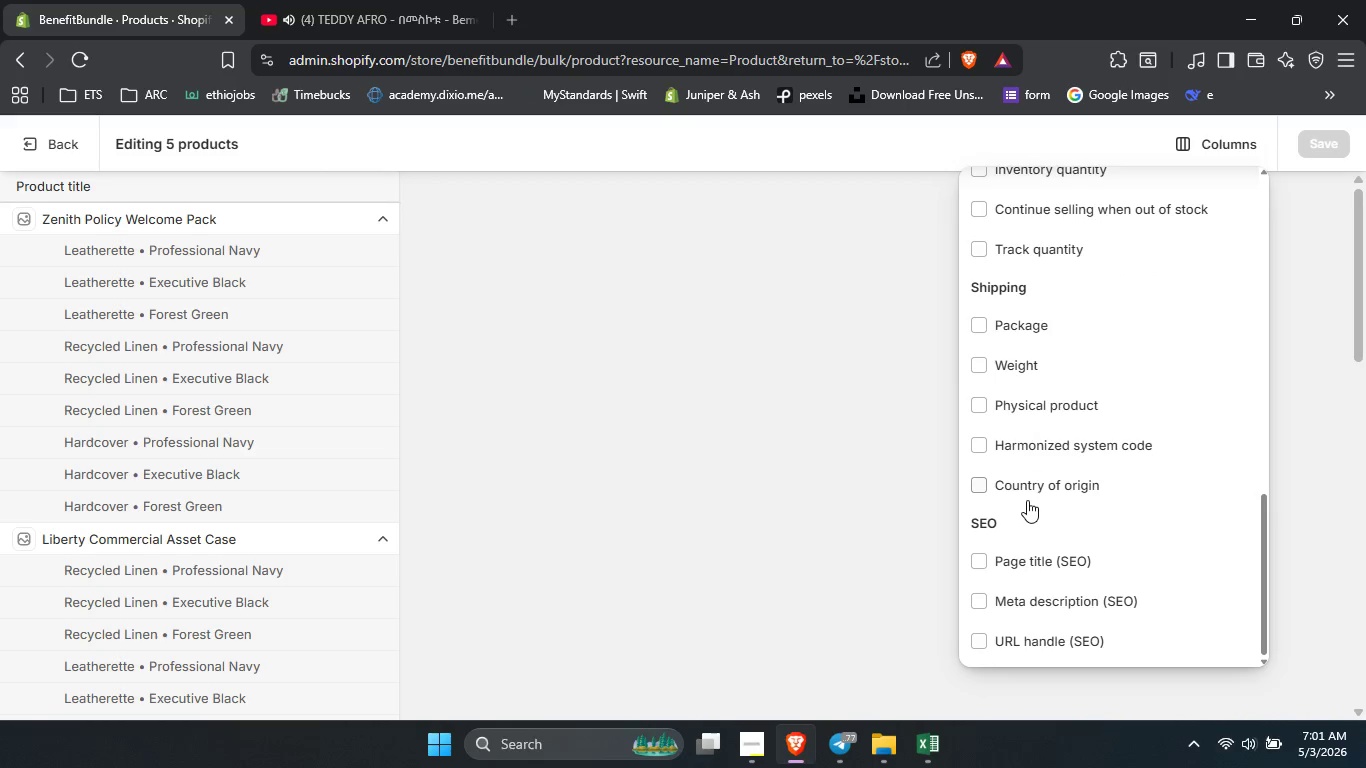 
left_click([1006, 417])
 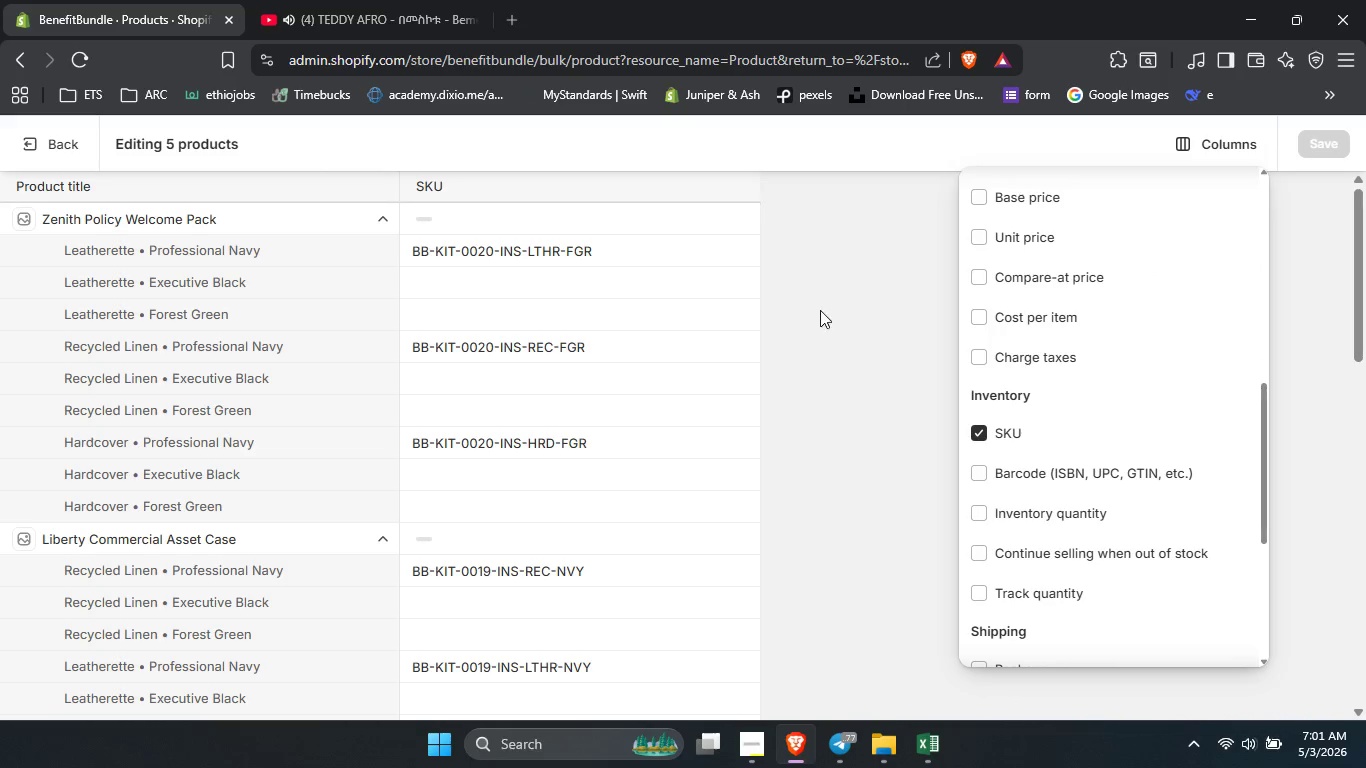 
scroll: coordinate [1006, 417], scroll_direction: up, amount: 2.0
 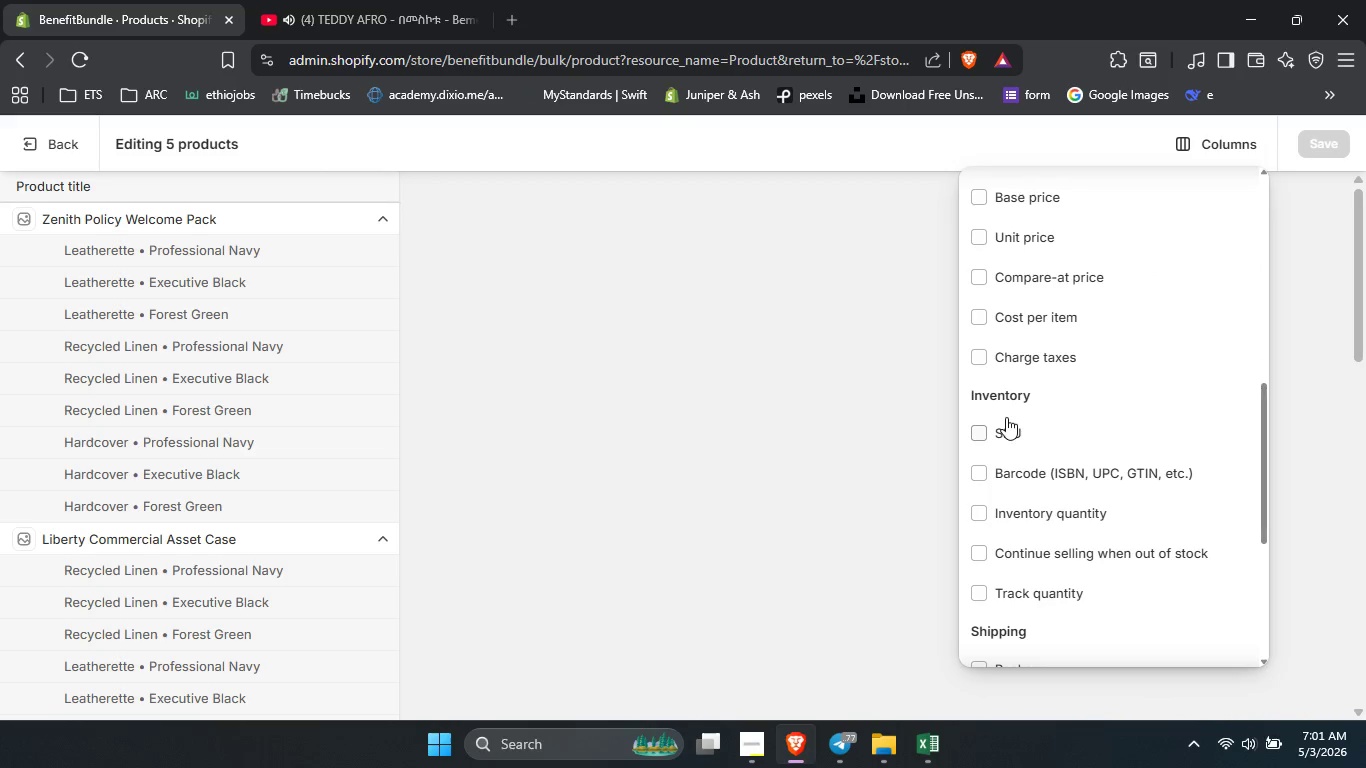 
left_click([844, 324])
 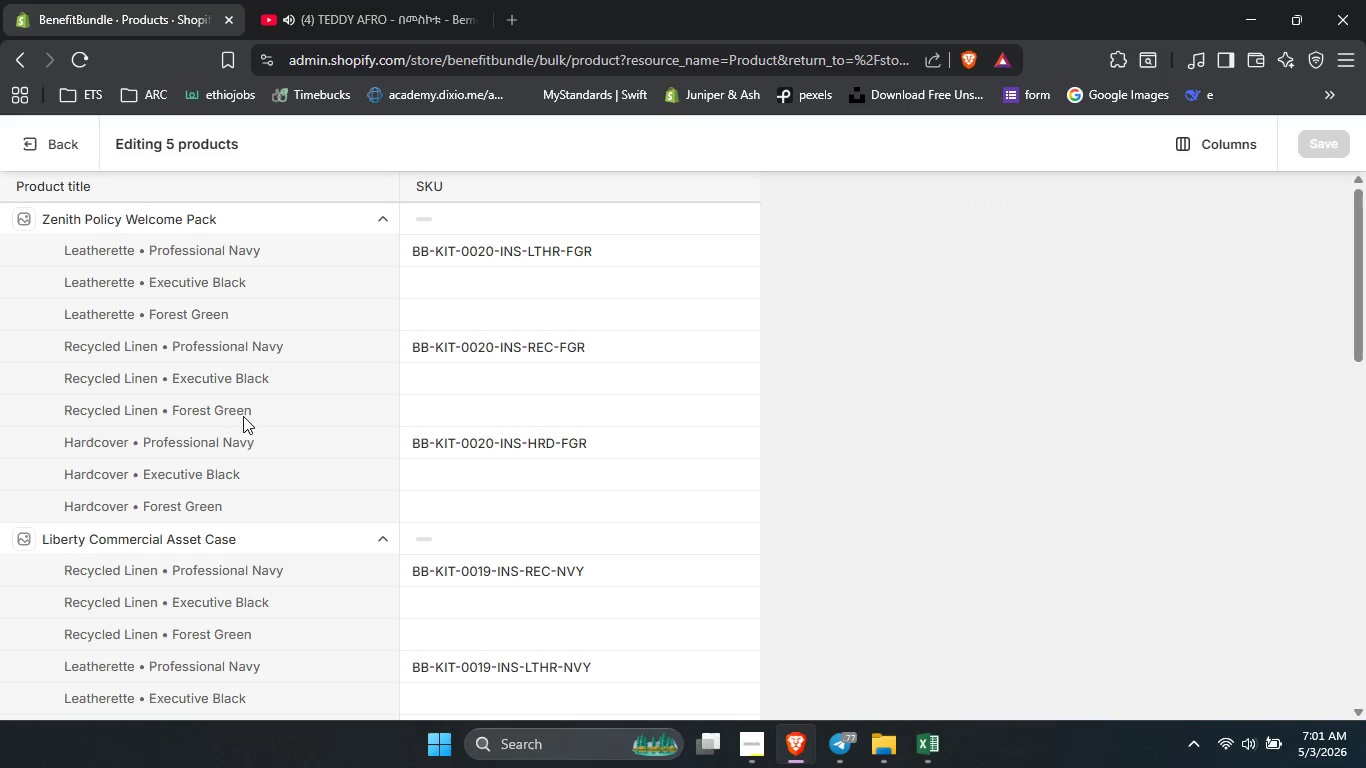 
scroll: coordinate [245, 494], scroll_direction: down, amount: 126.0
 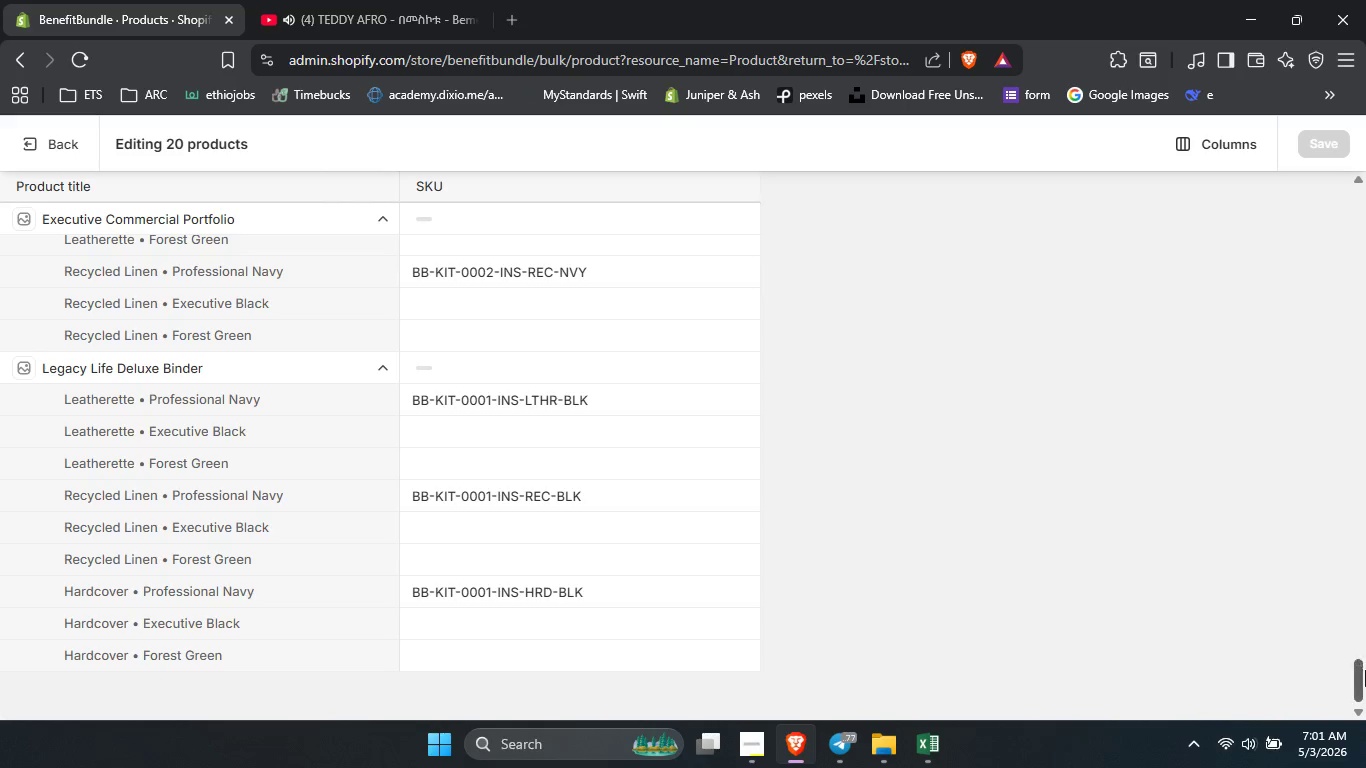 
left_click_drag(start_coordinate=[1362, 671], to_coordinate=[1365, 181])
 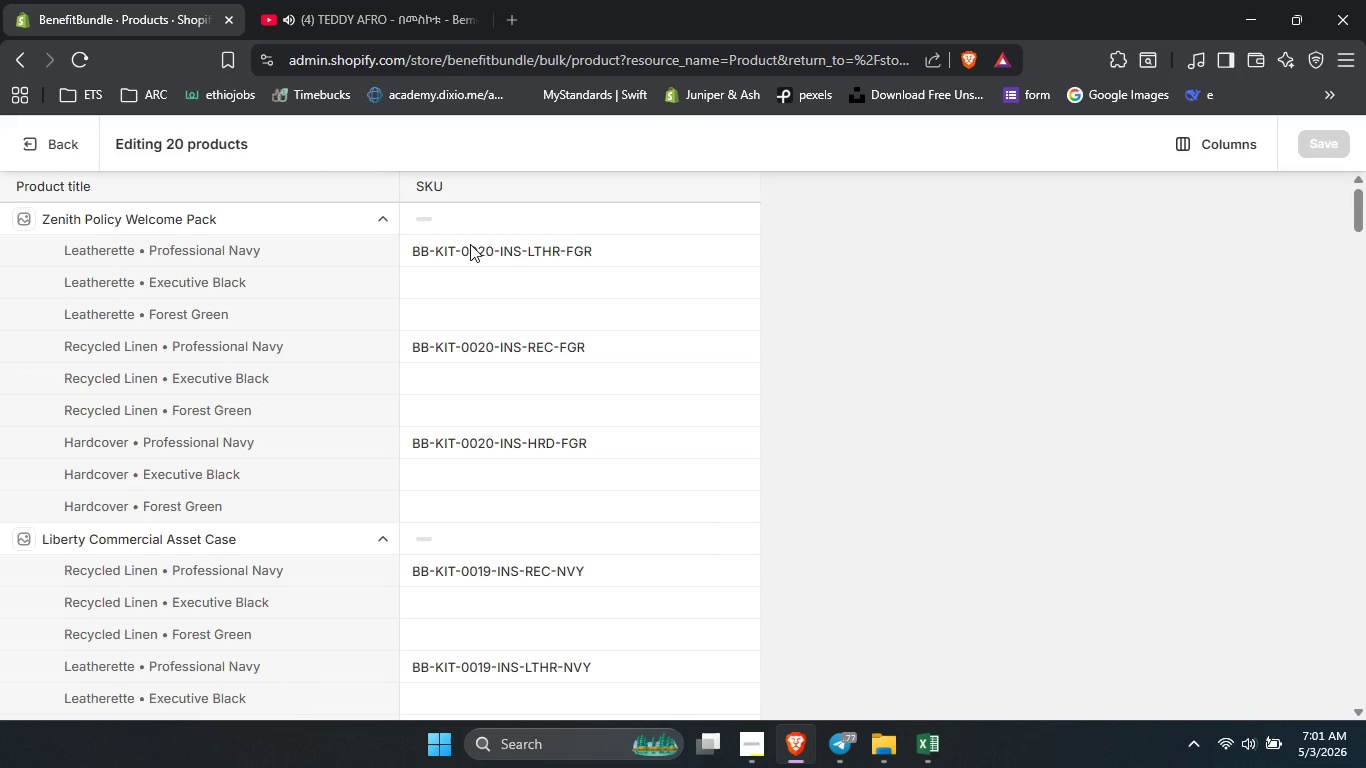 
left_click([470, 244])
 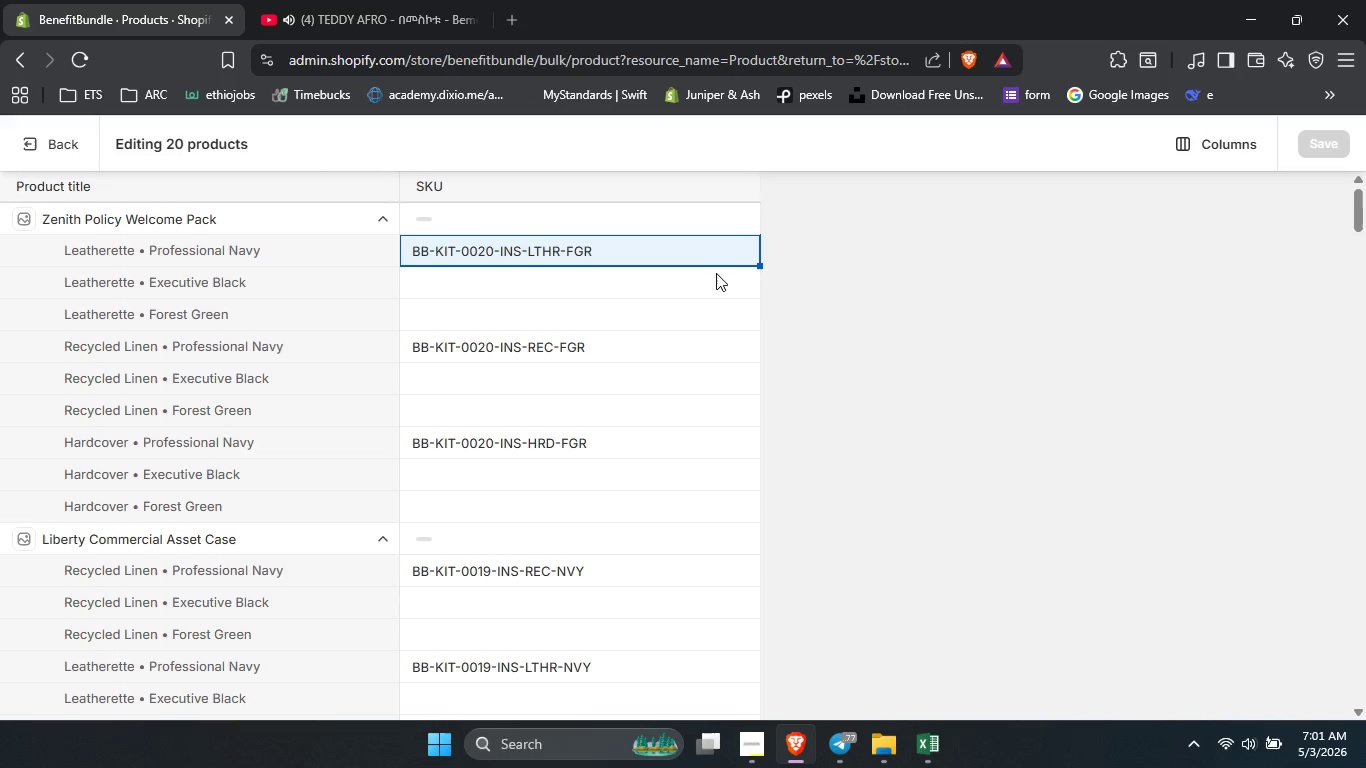 
left_click_drag(start_coordinate=[760, 266], to_coordinate=[751, 318])
 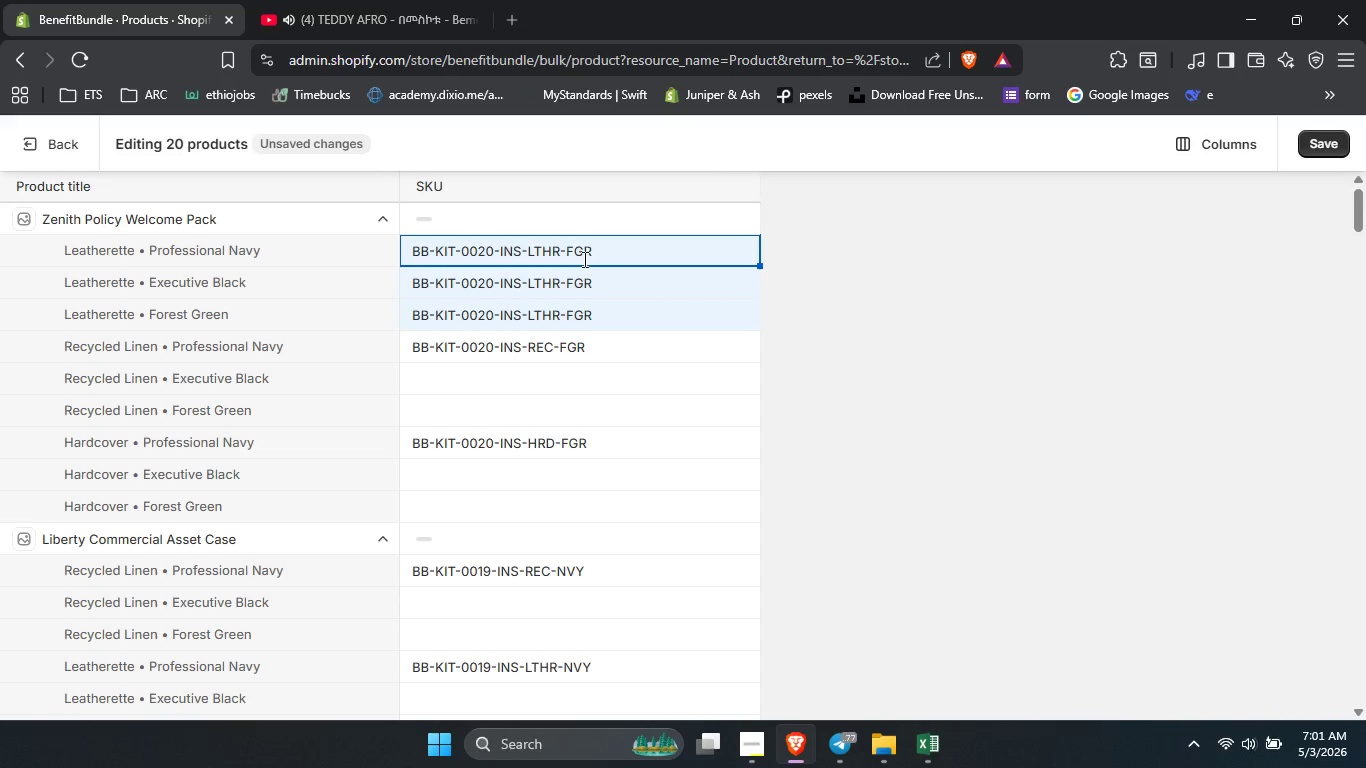 
double_click([583, 257])
 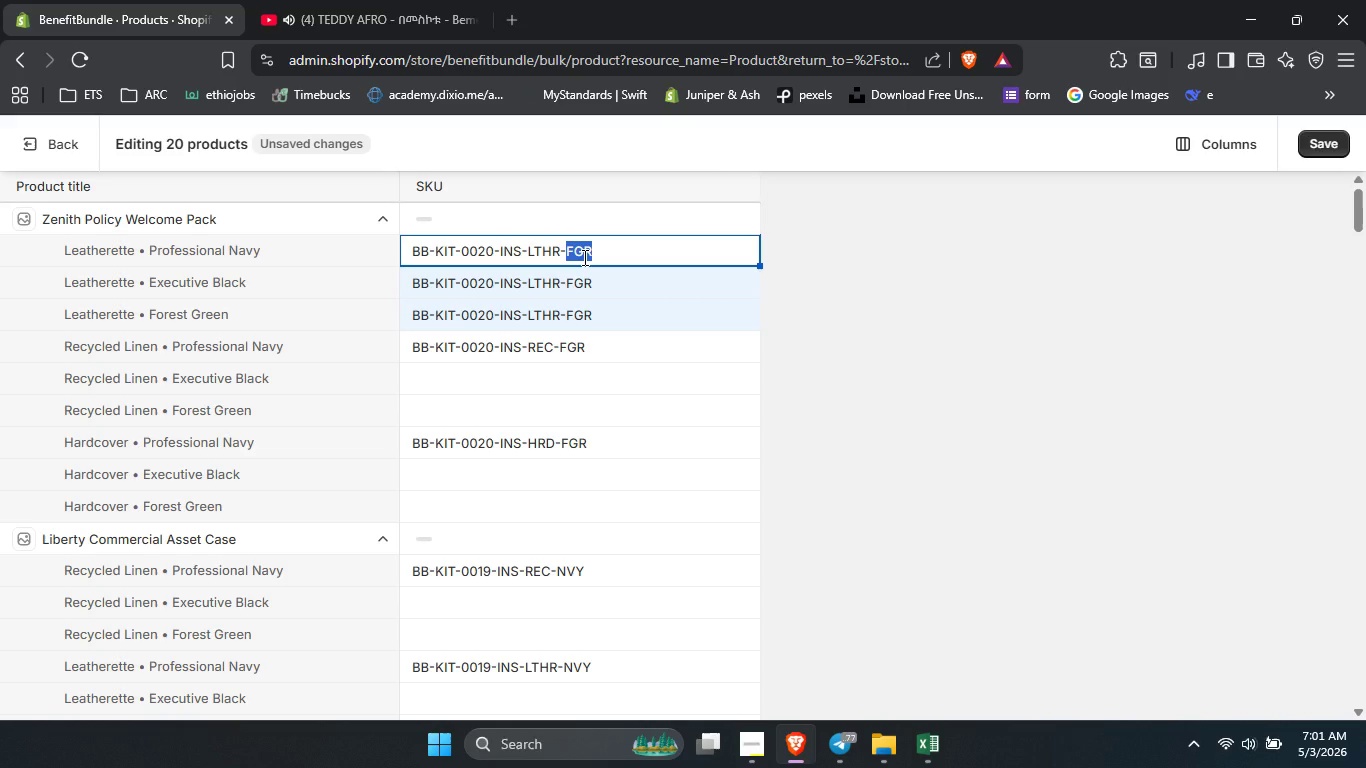 
type(PN)
 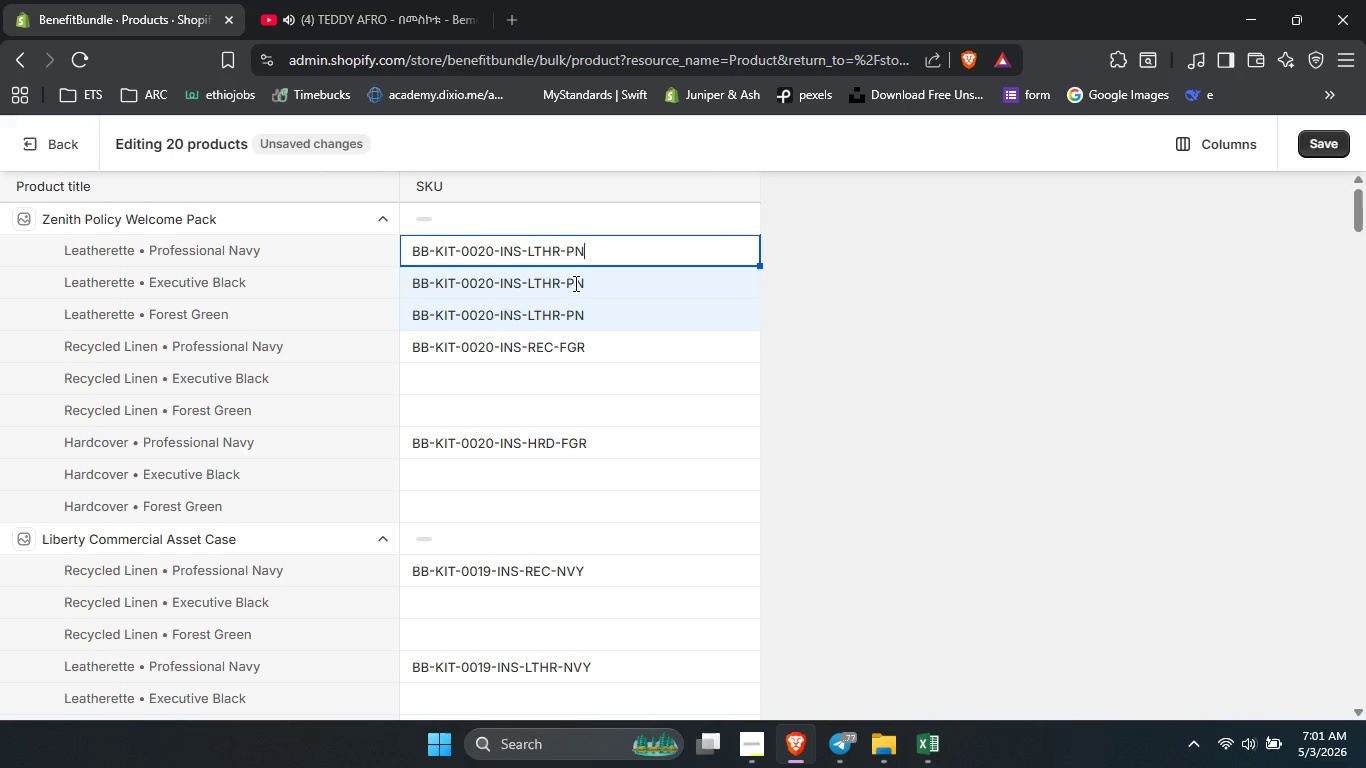 
double_click([574, 285])
 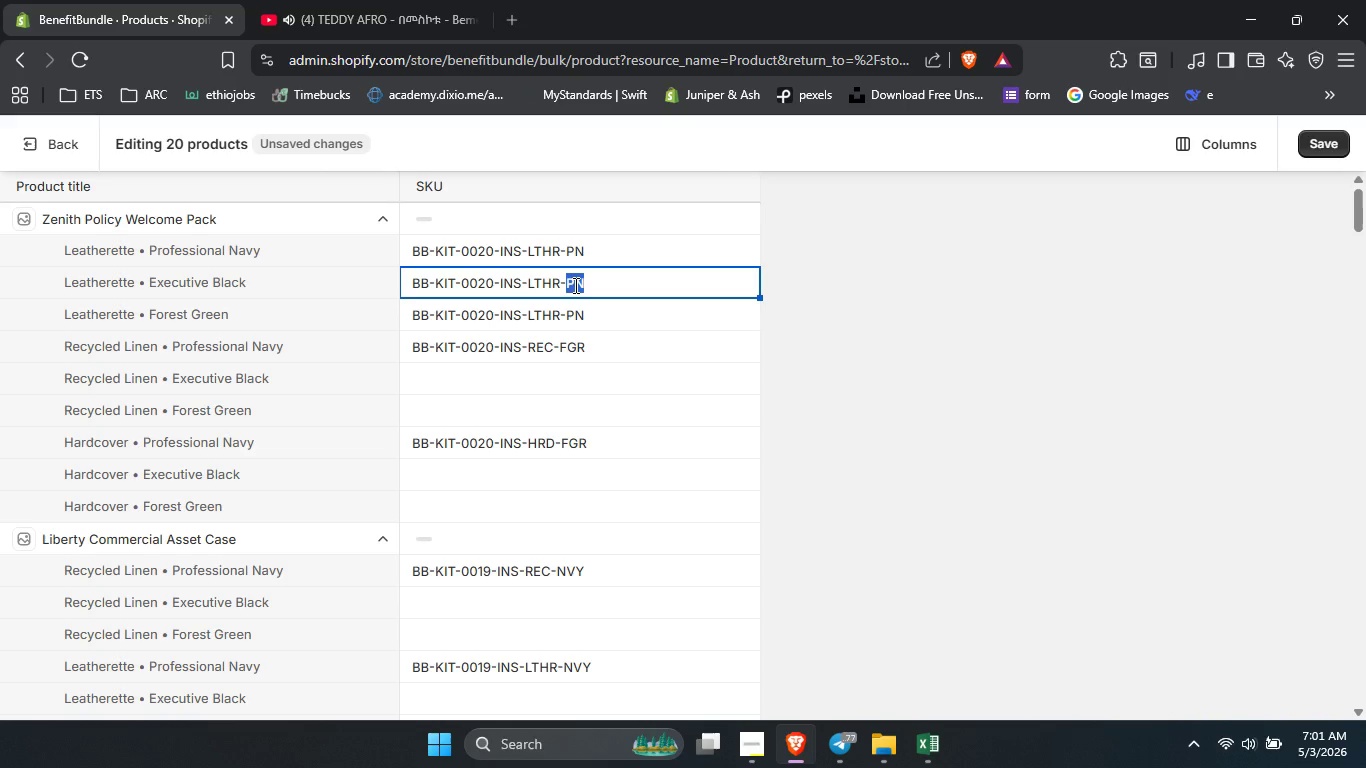 
type(EB)
 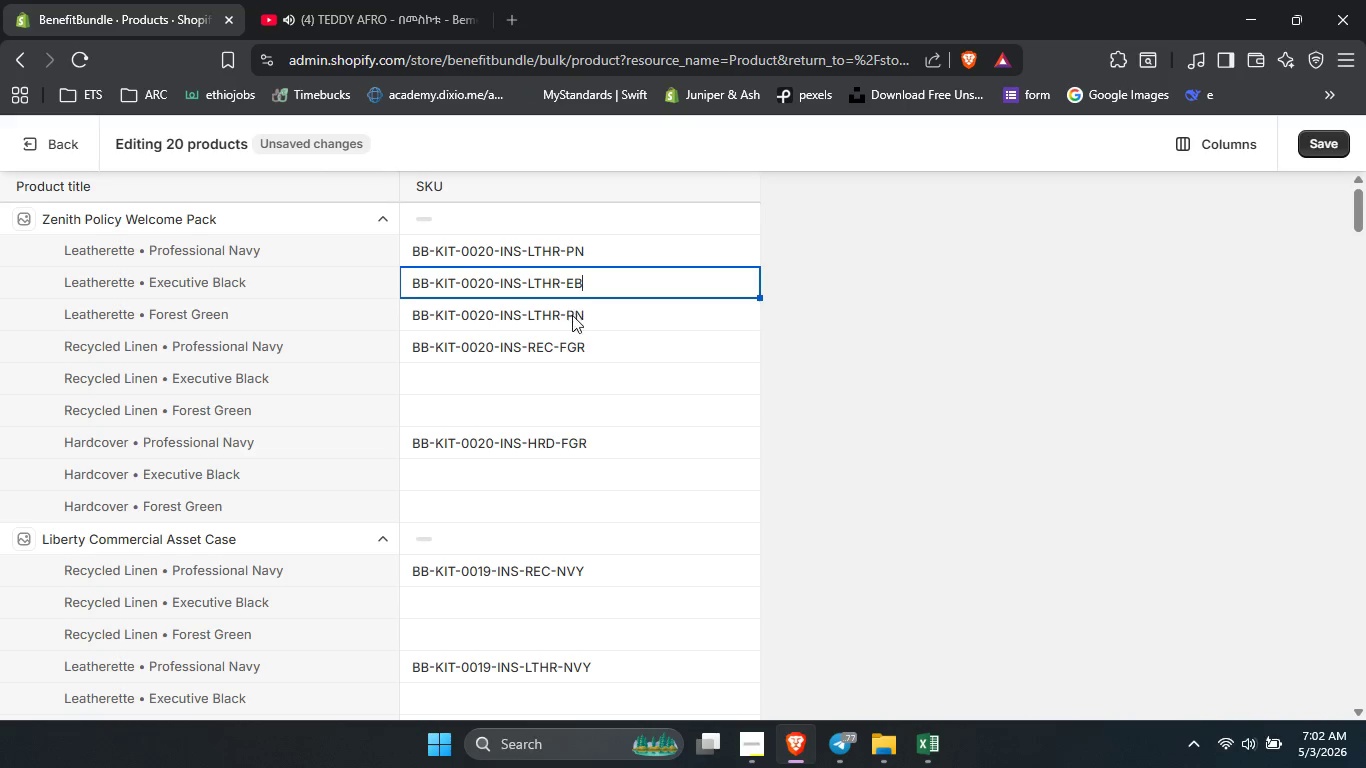 
double_click([572, 315])
 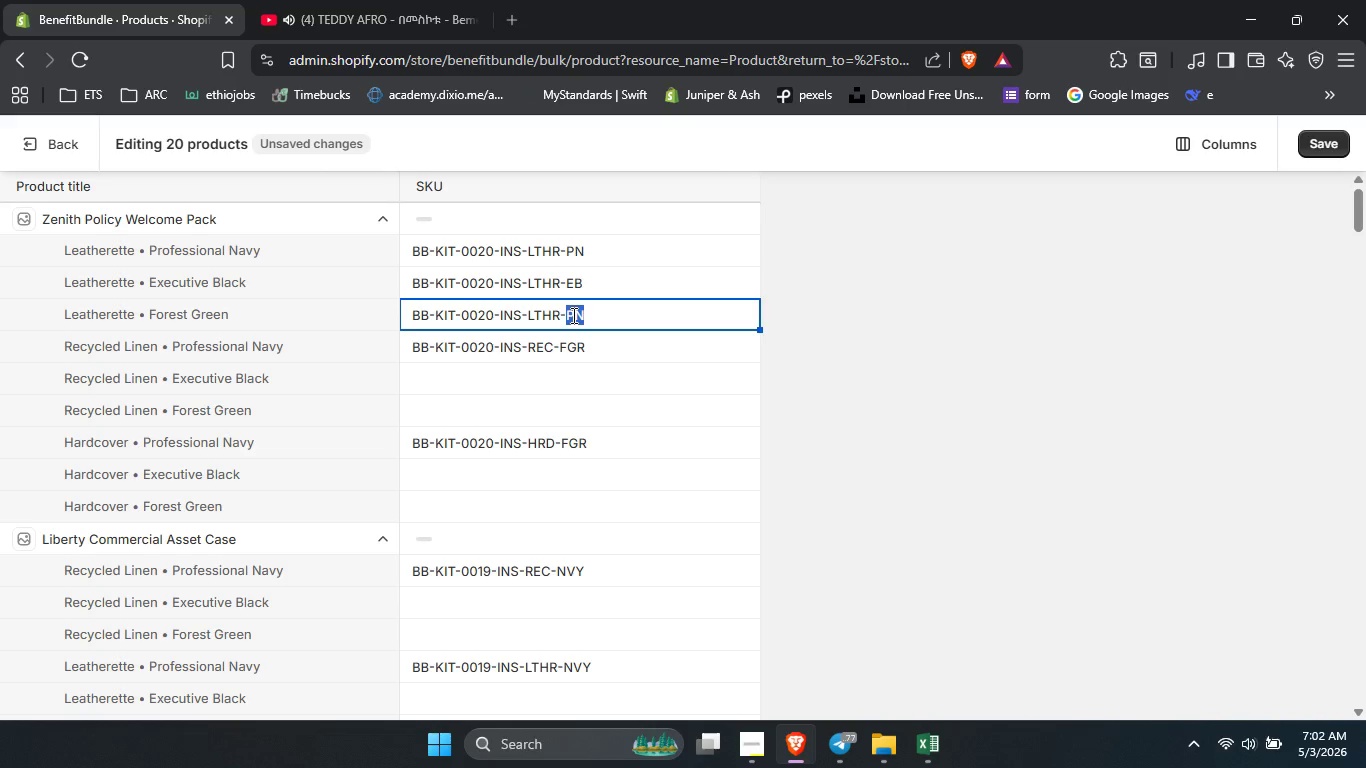 
type(FG)
 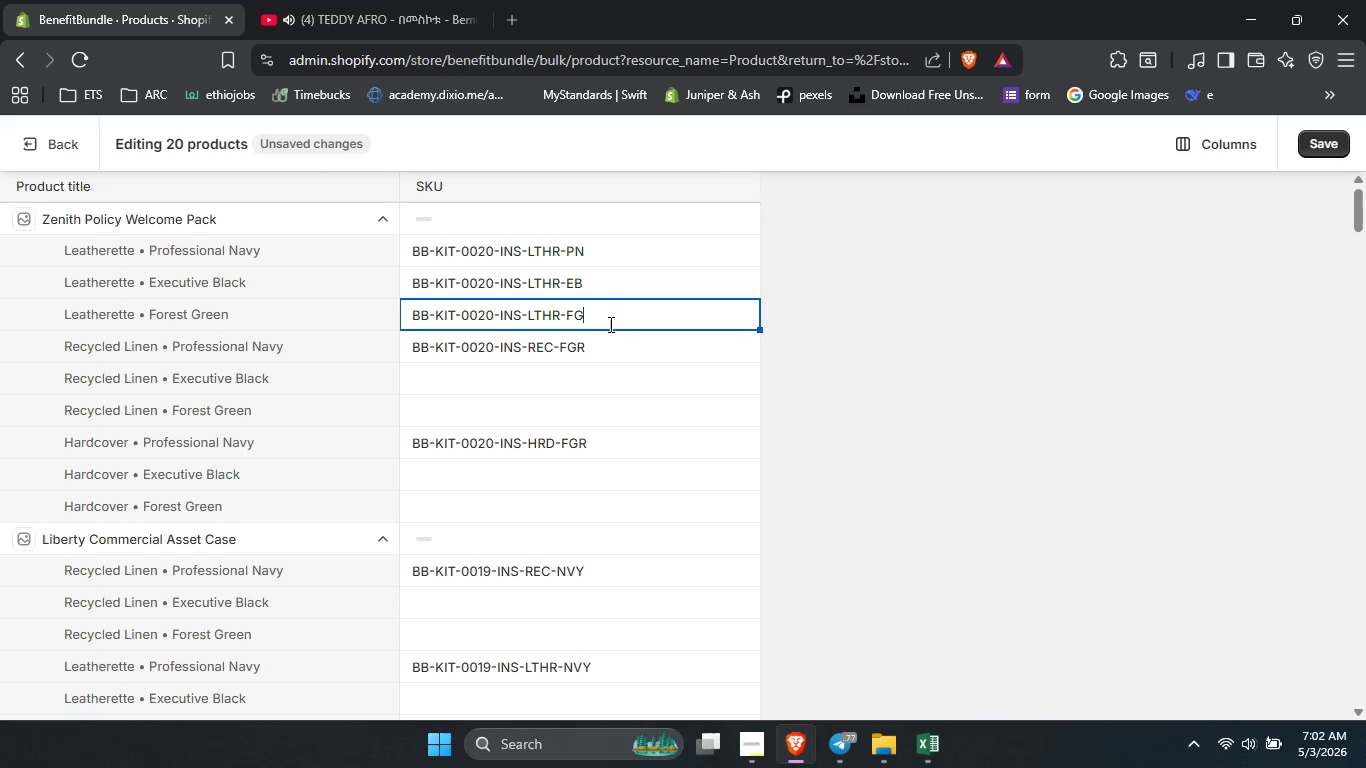 
left_click([595, 345])
 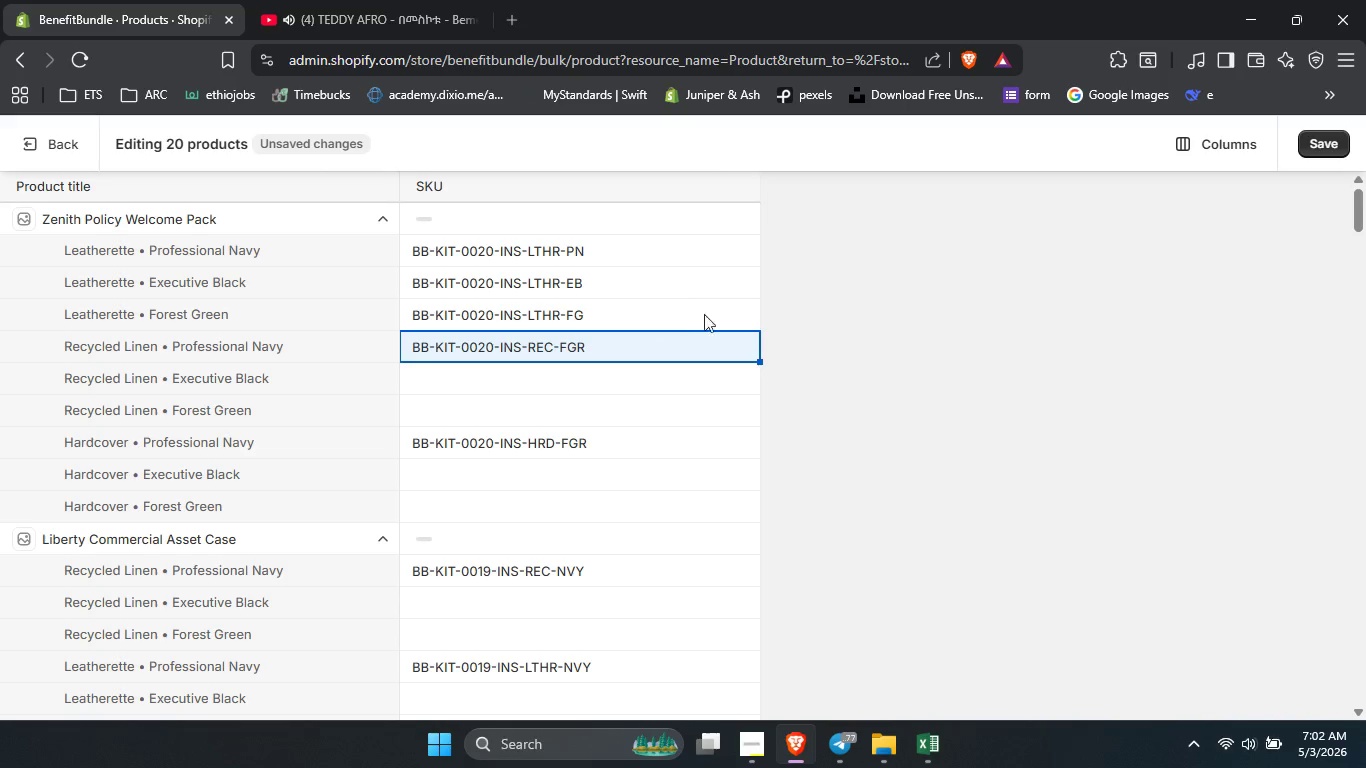 
wait(5.69)
 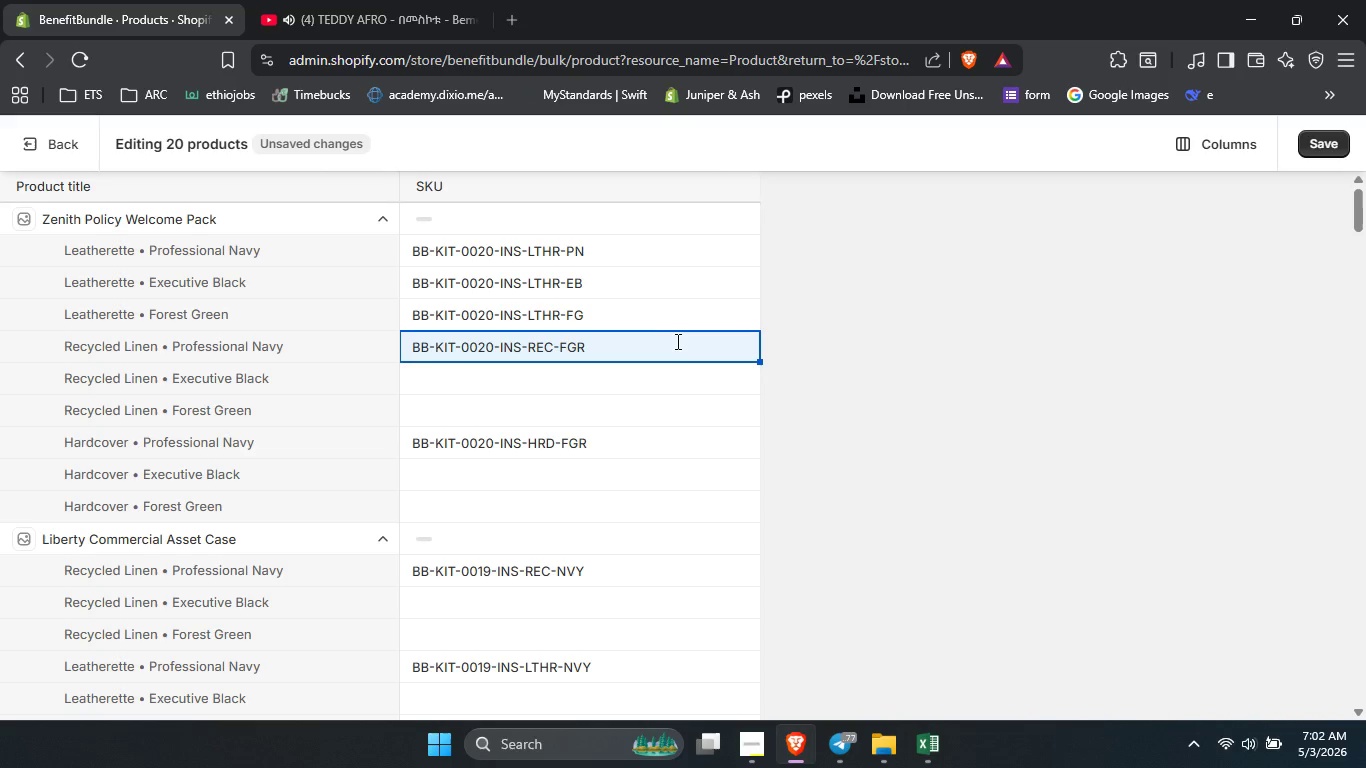 
left_click_drag(start_coordinate=[760, 360], to_coordinate=[751, 424])
 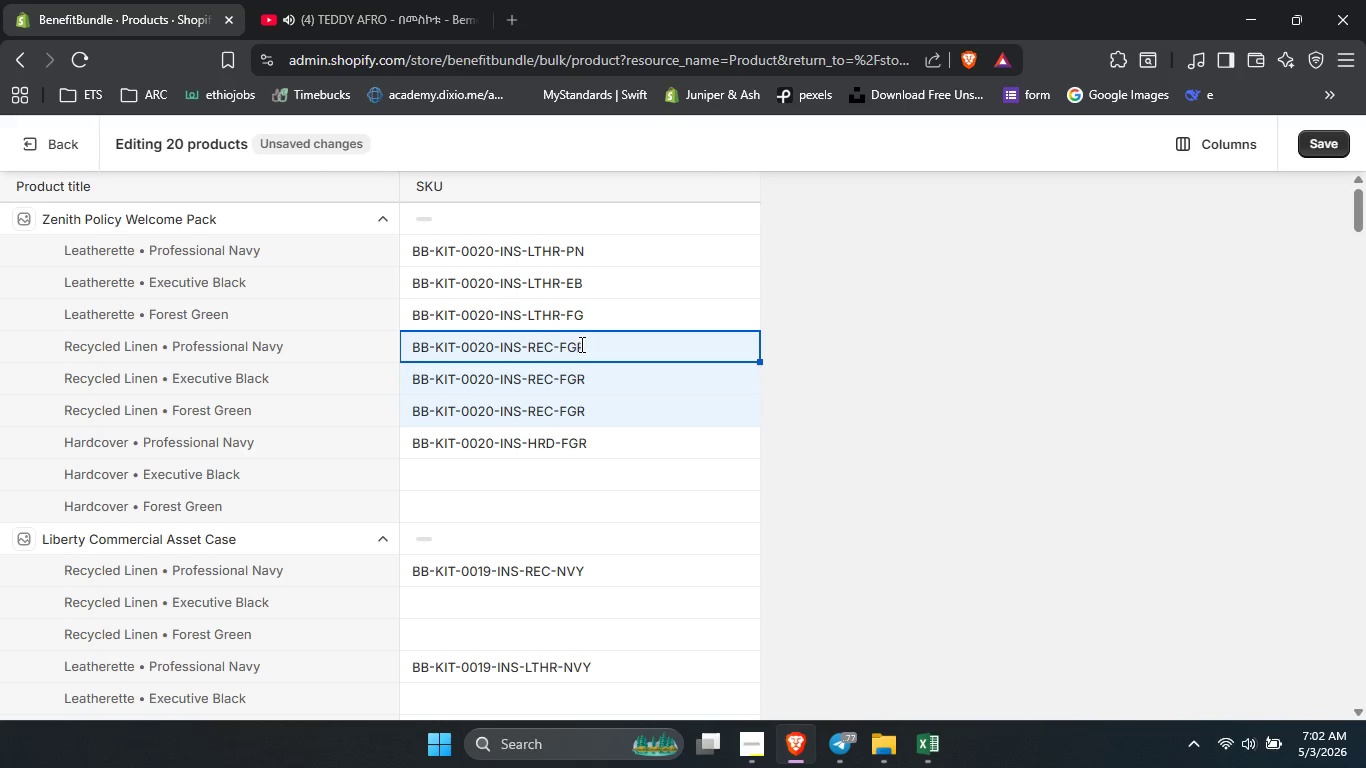 
double_click([580, 344])
 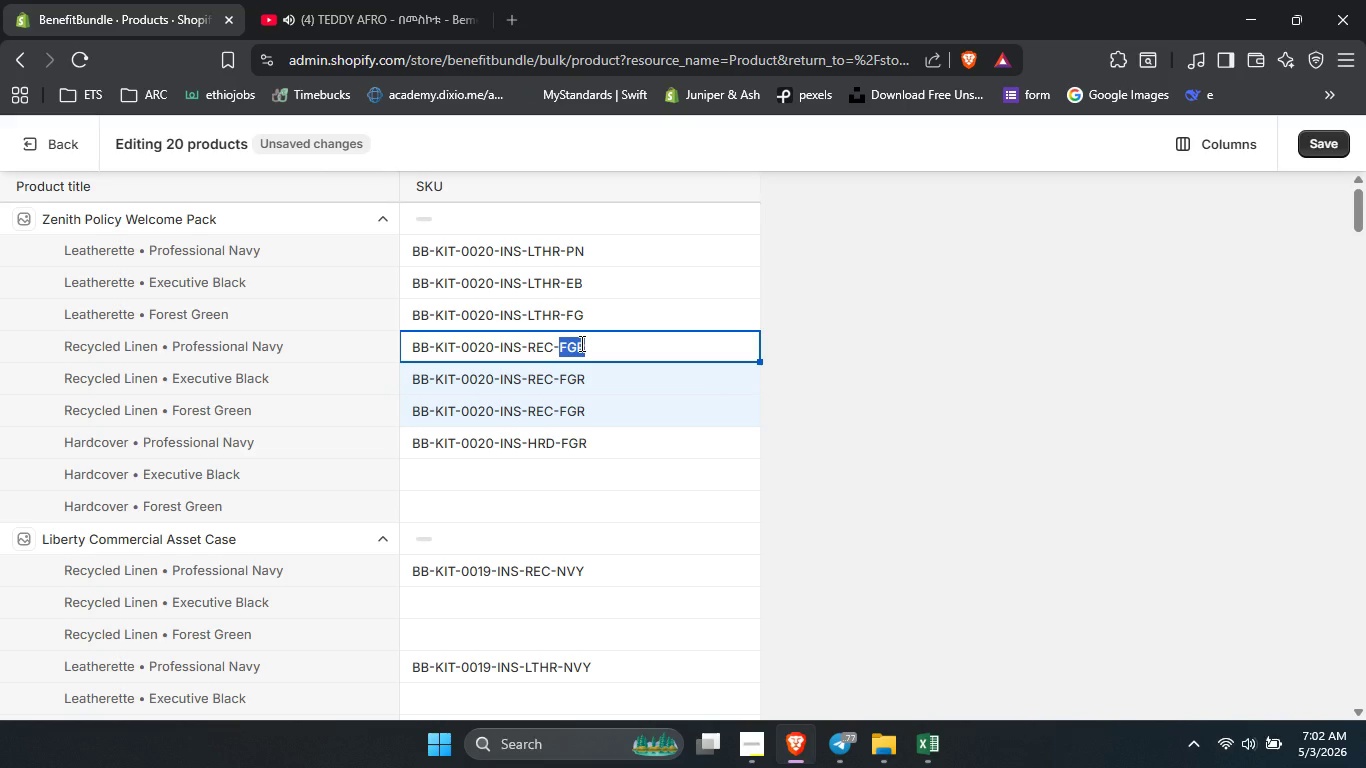 
type(PN)
 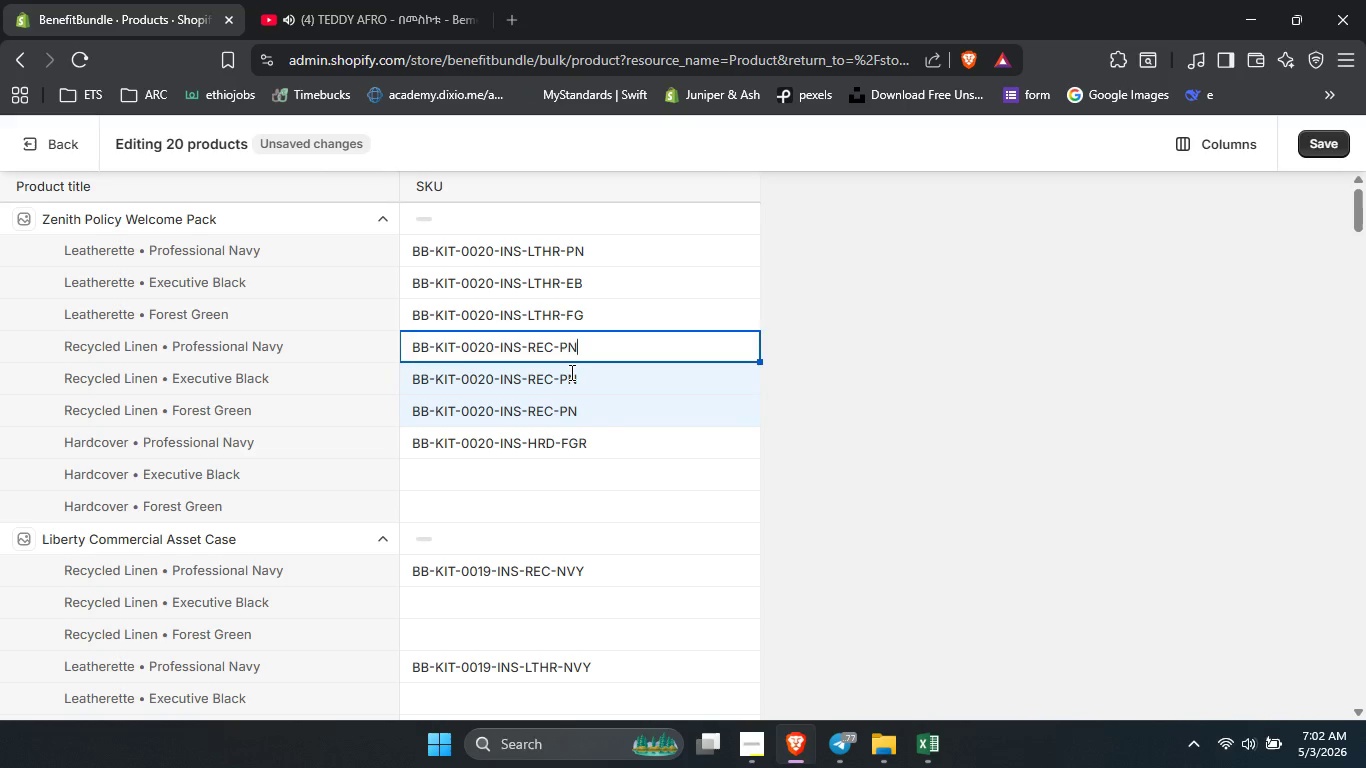 
double_click([570, 372])
 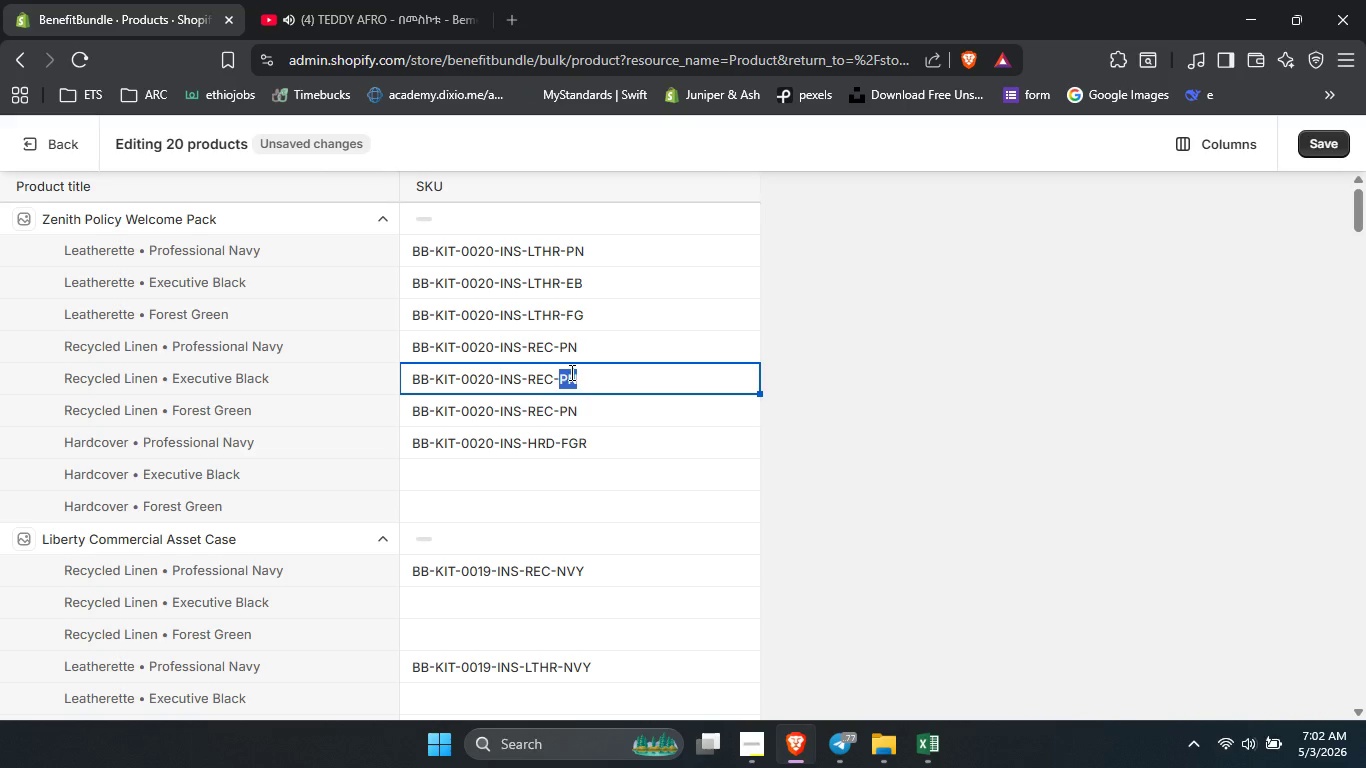 
type(EB)
 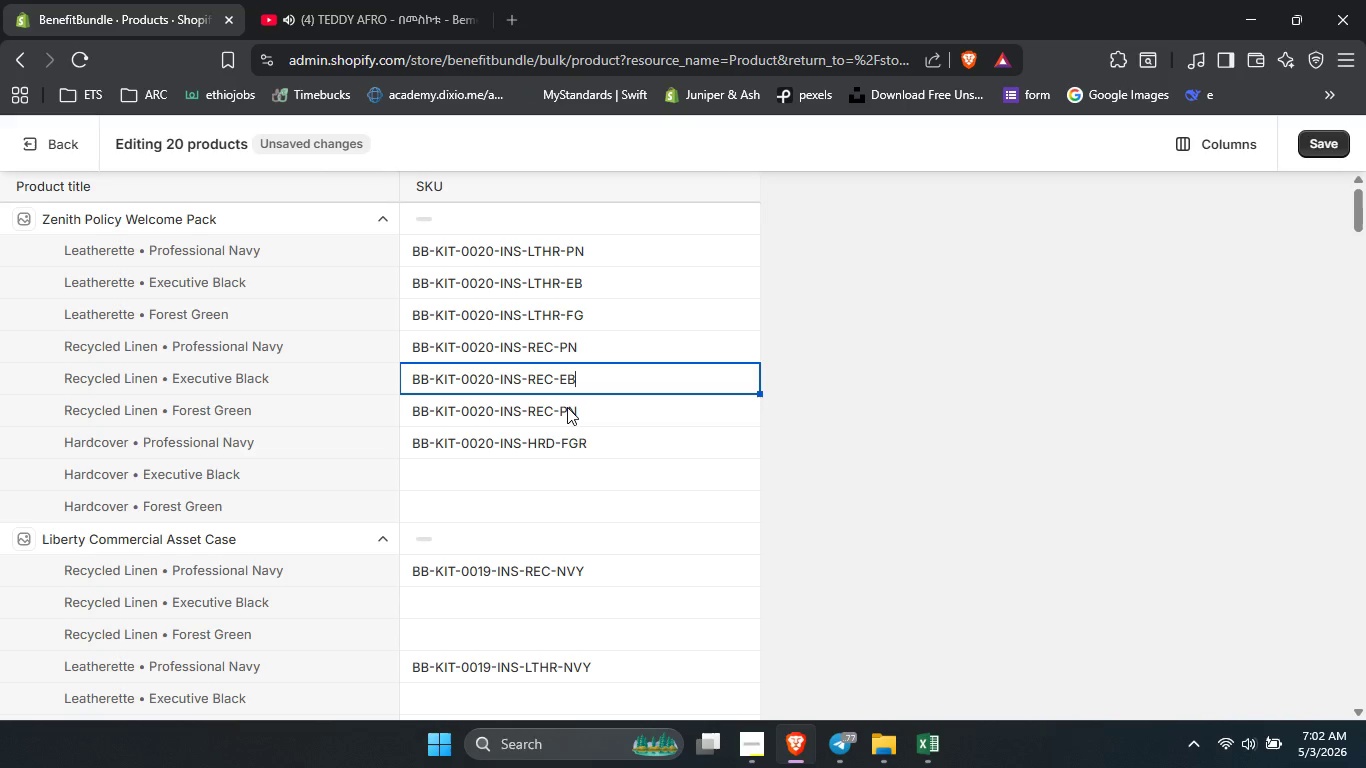 
double_click([567, 407])
 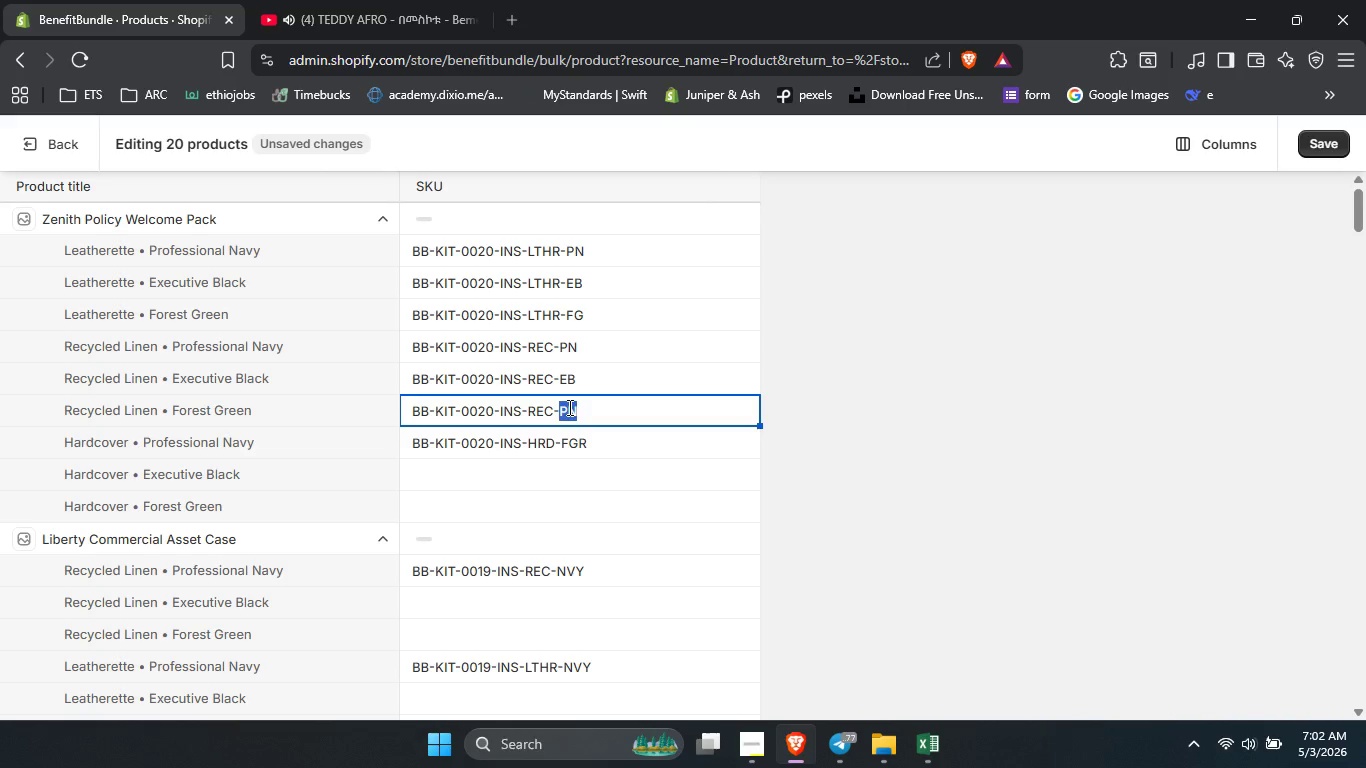 
type(FG)
 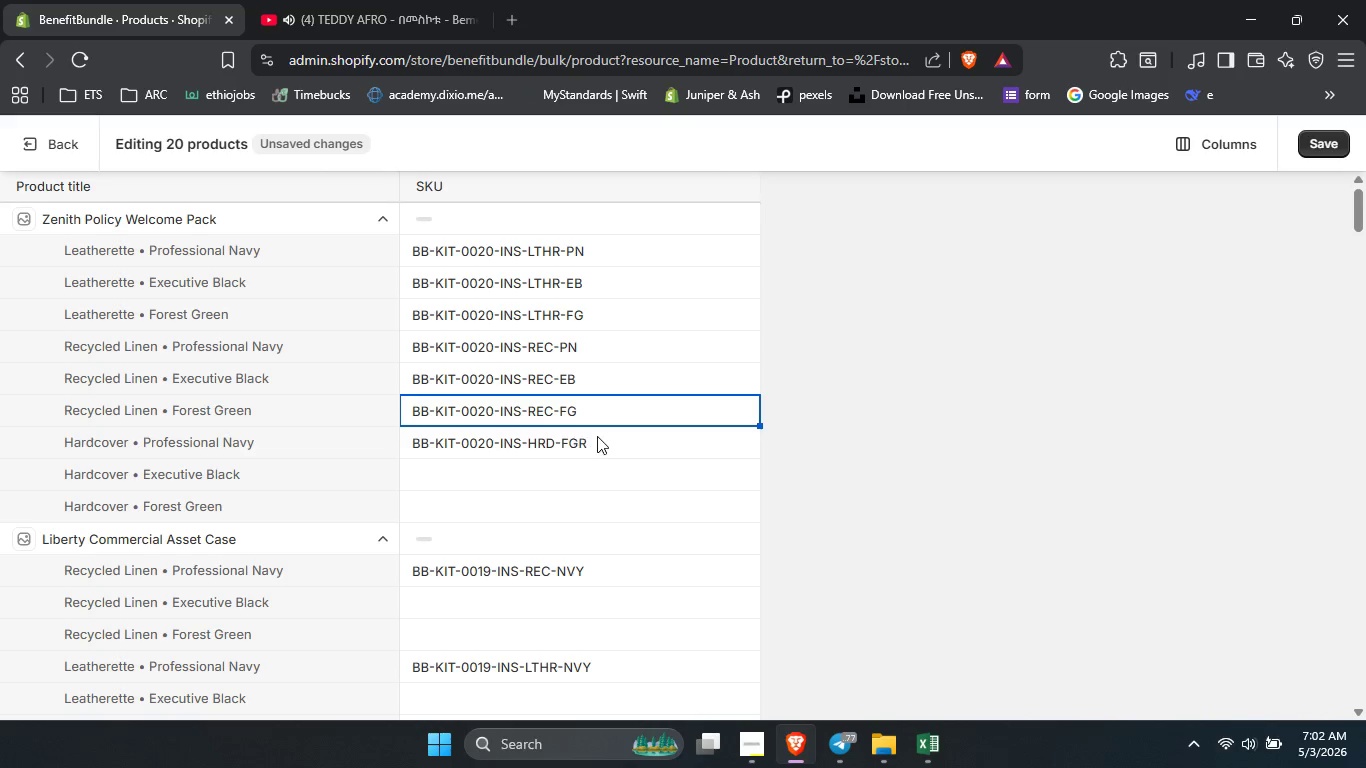 
left_click([600, 436])
 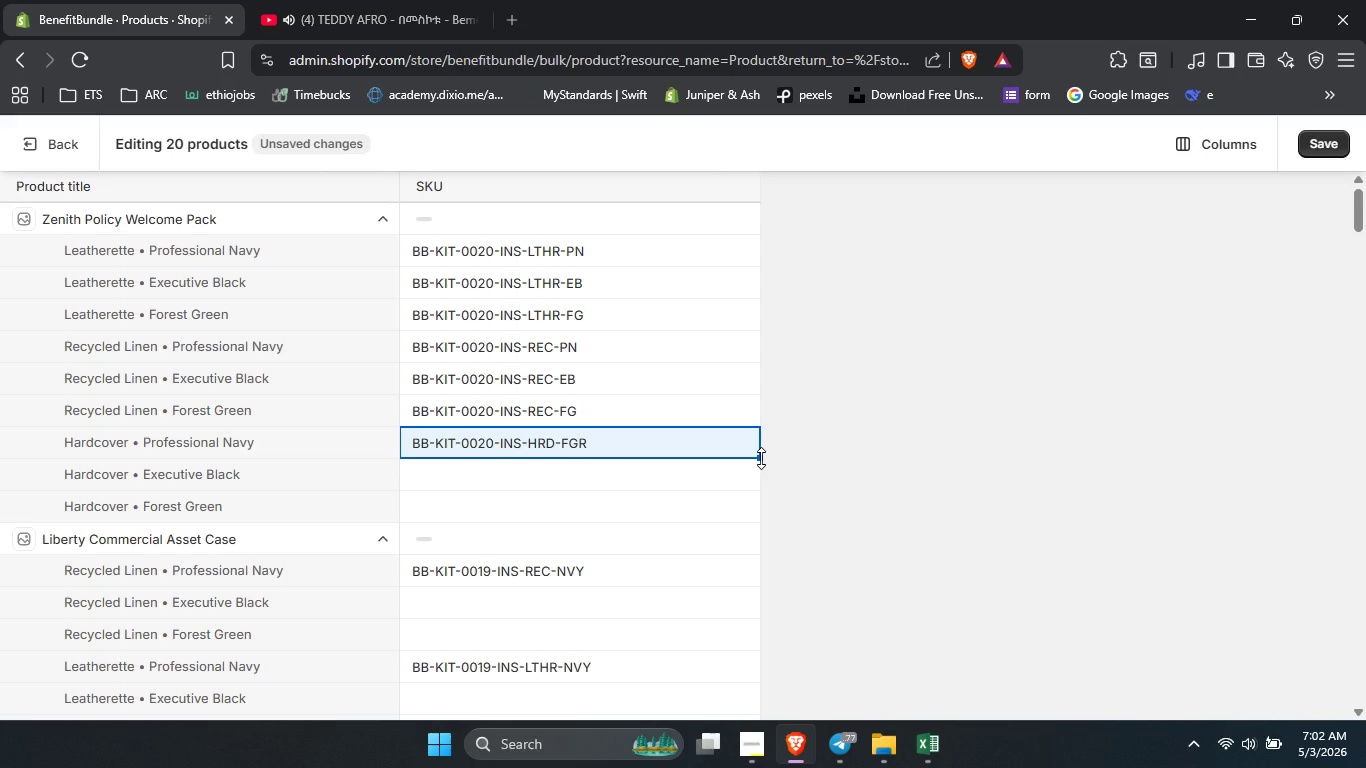 
left_click_drag(start_coordinate=[761, 458], to_coordinate=[756, 526])
 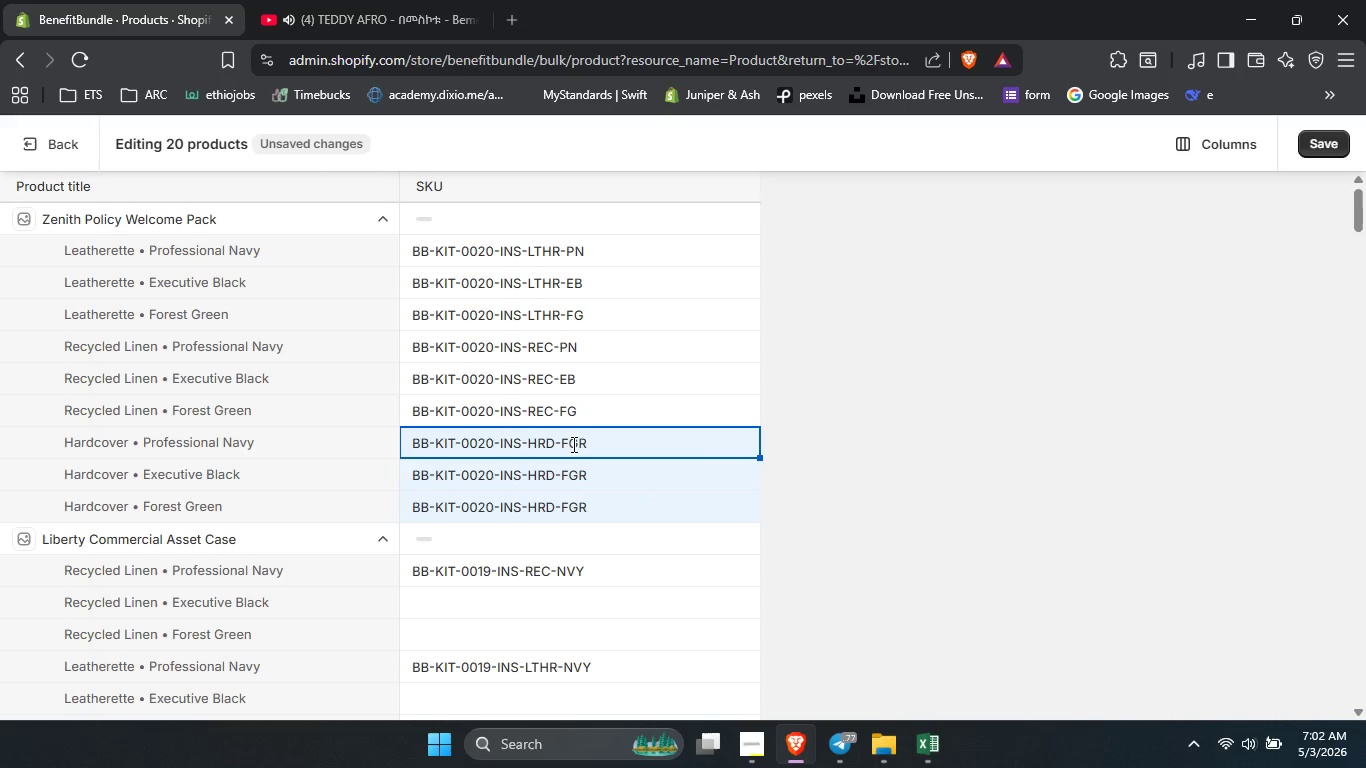 
double_click([572, 444])
 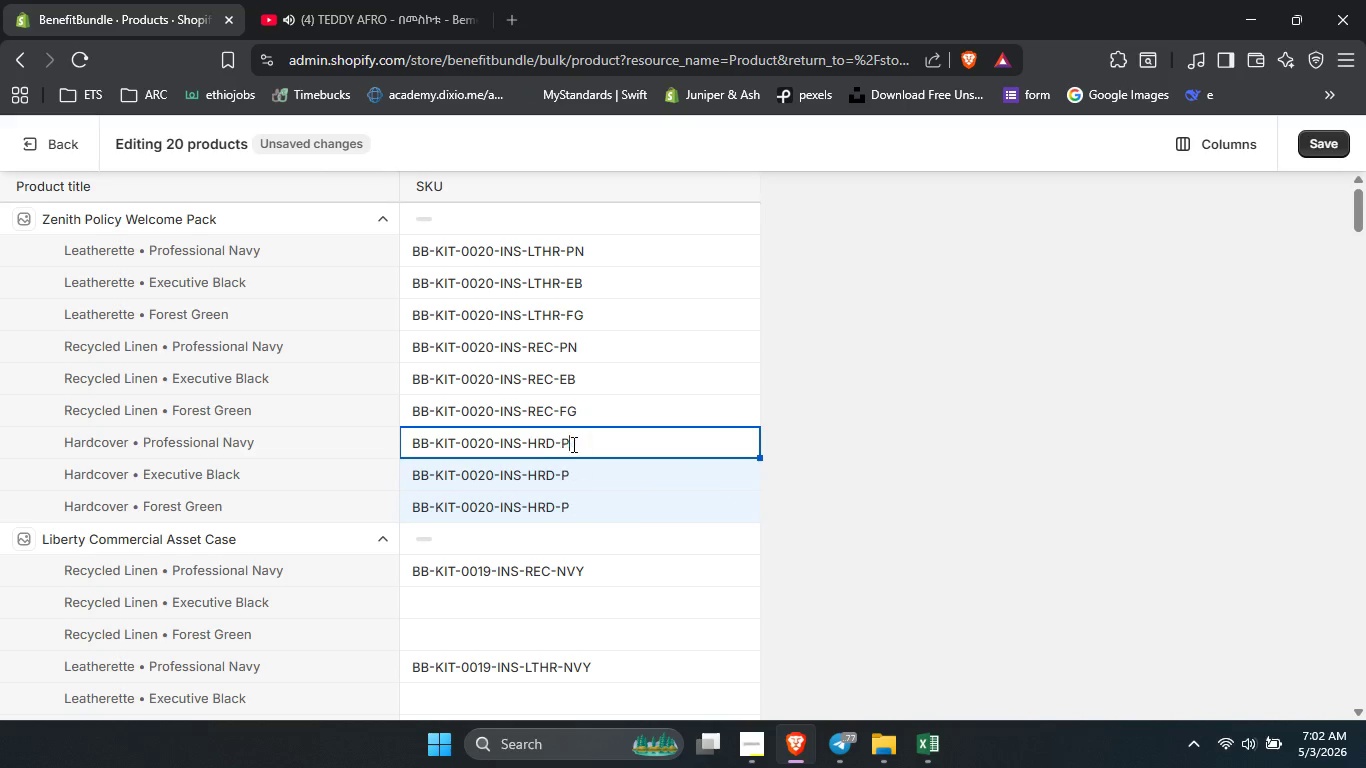 
type(PN)
 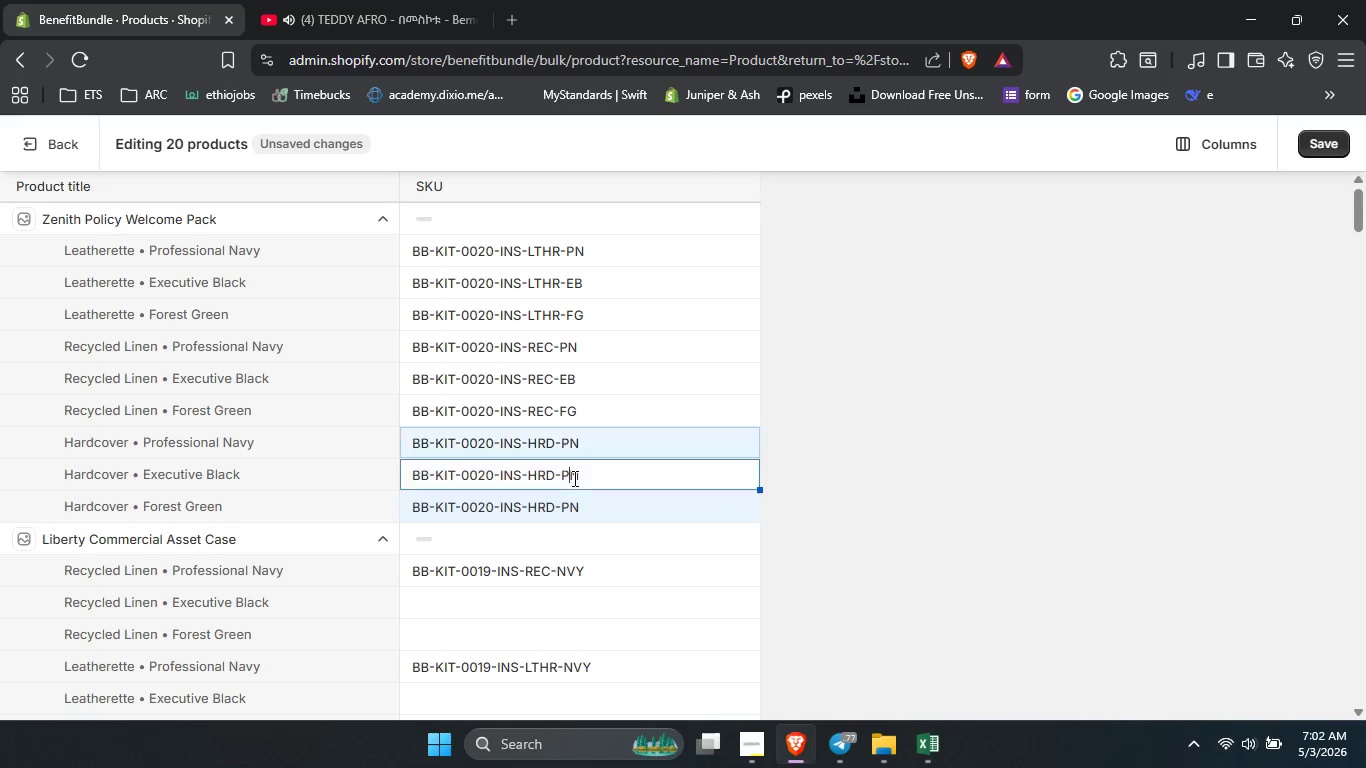 
double_click([573, 478])
 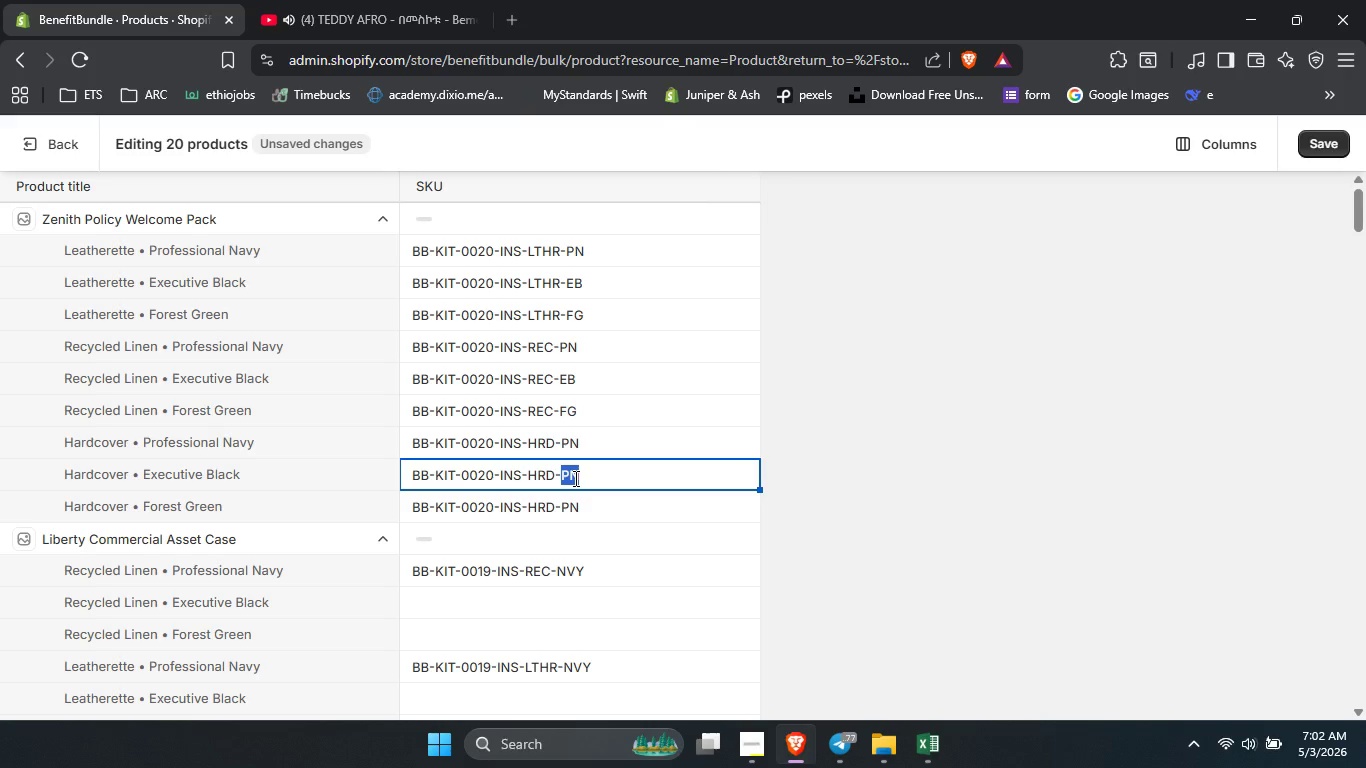 
type(EB)
 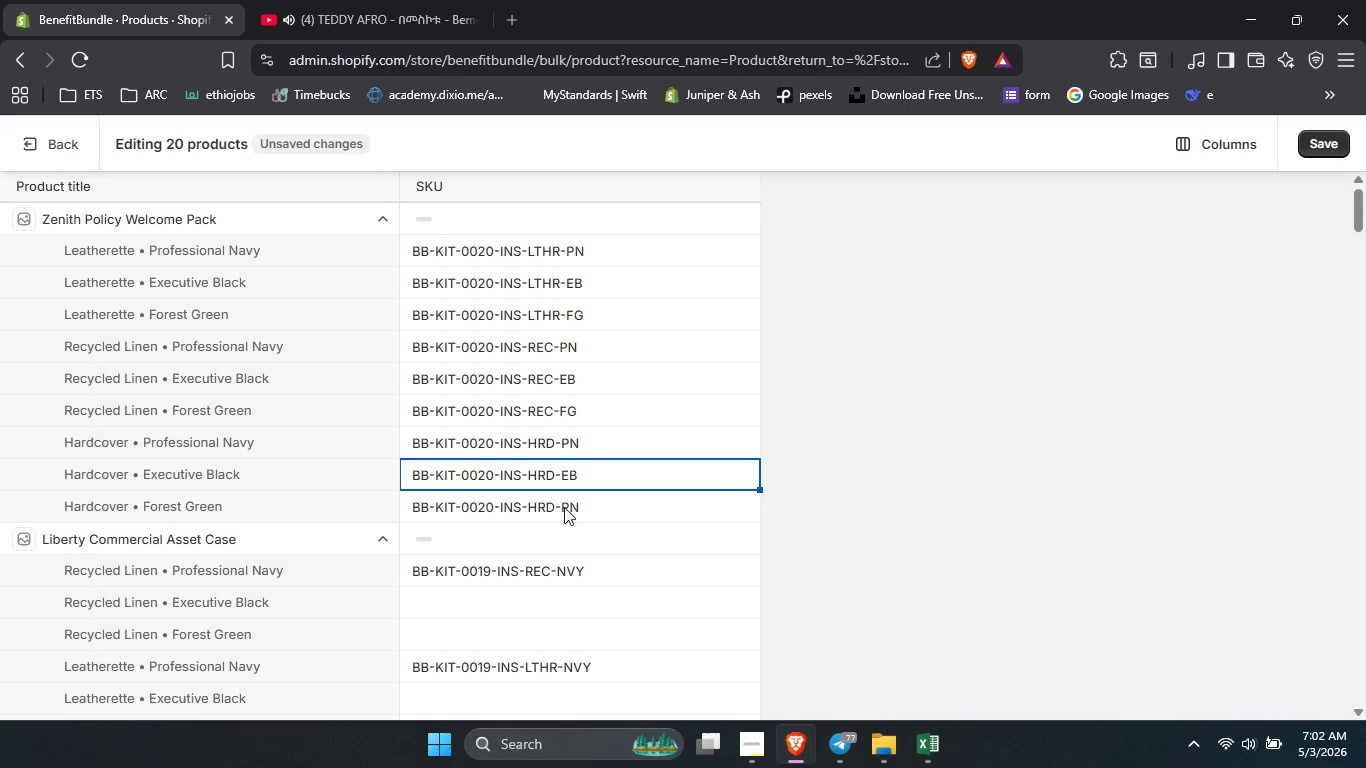 
double_click([573, 506])
 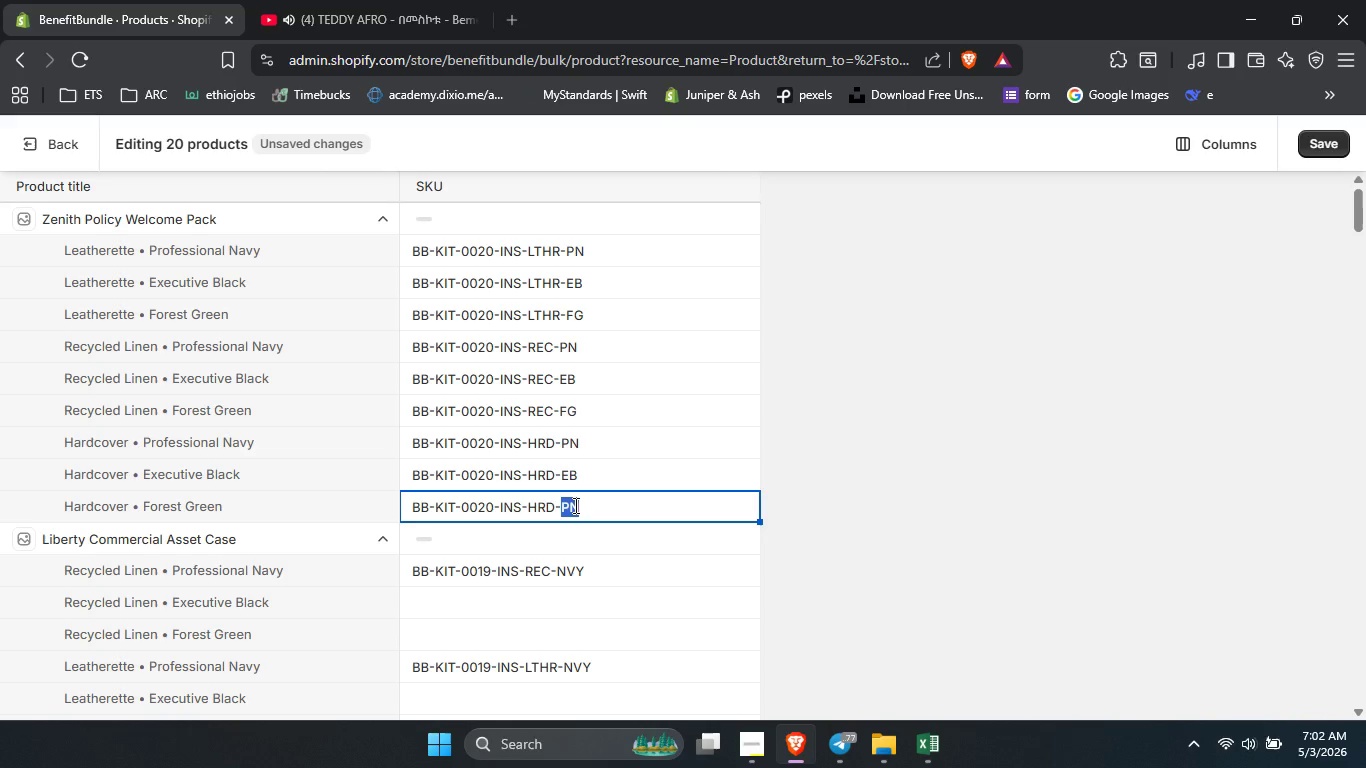 
type(FG)
 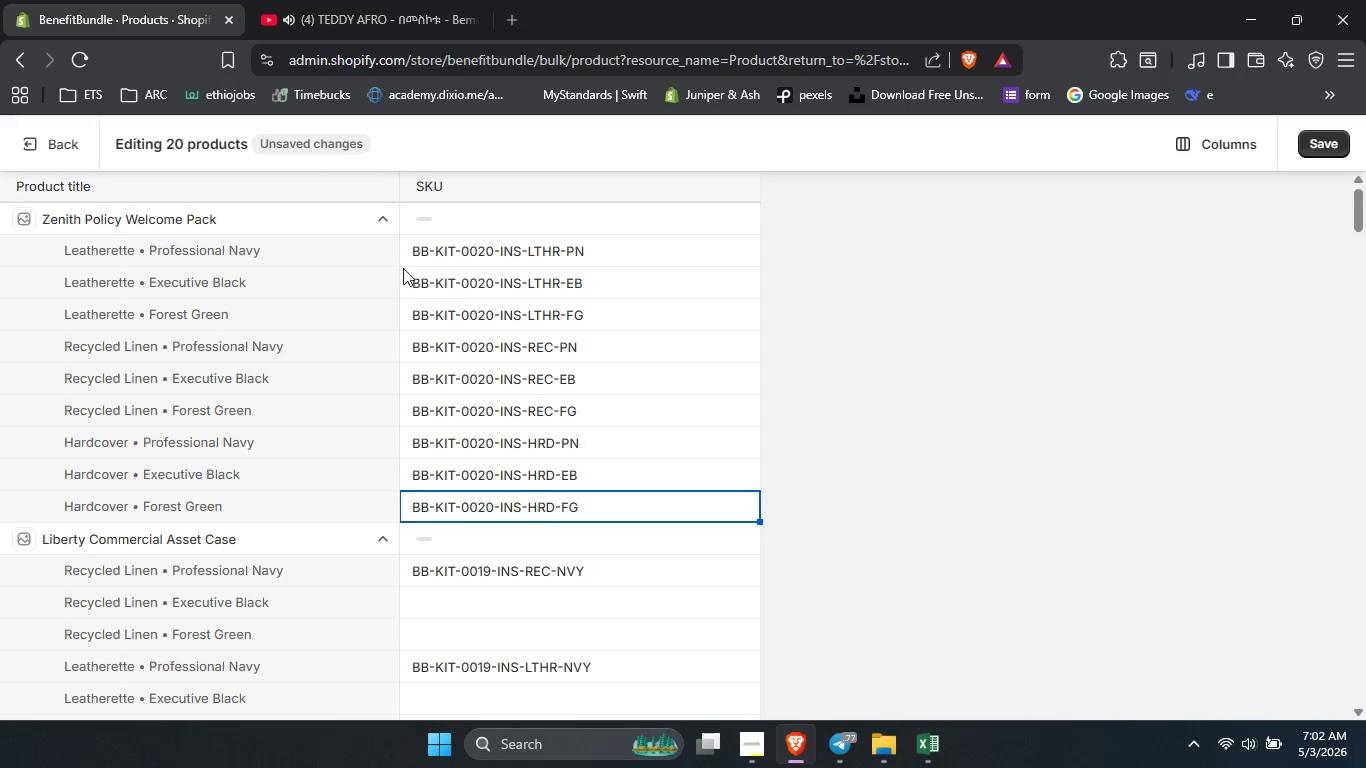 
left_click([386, 217])
 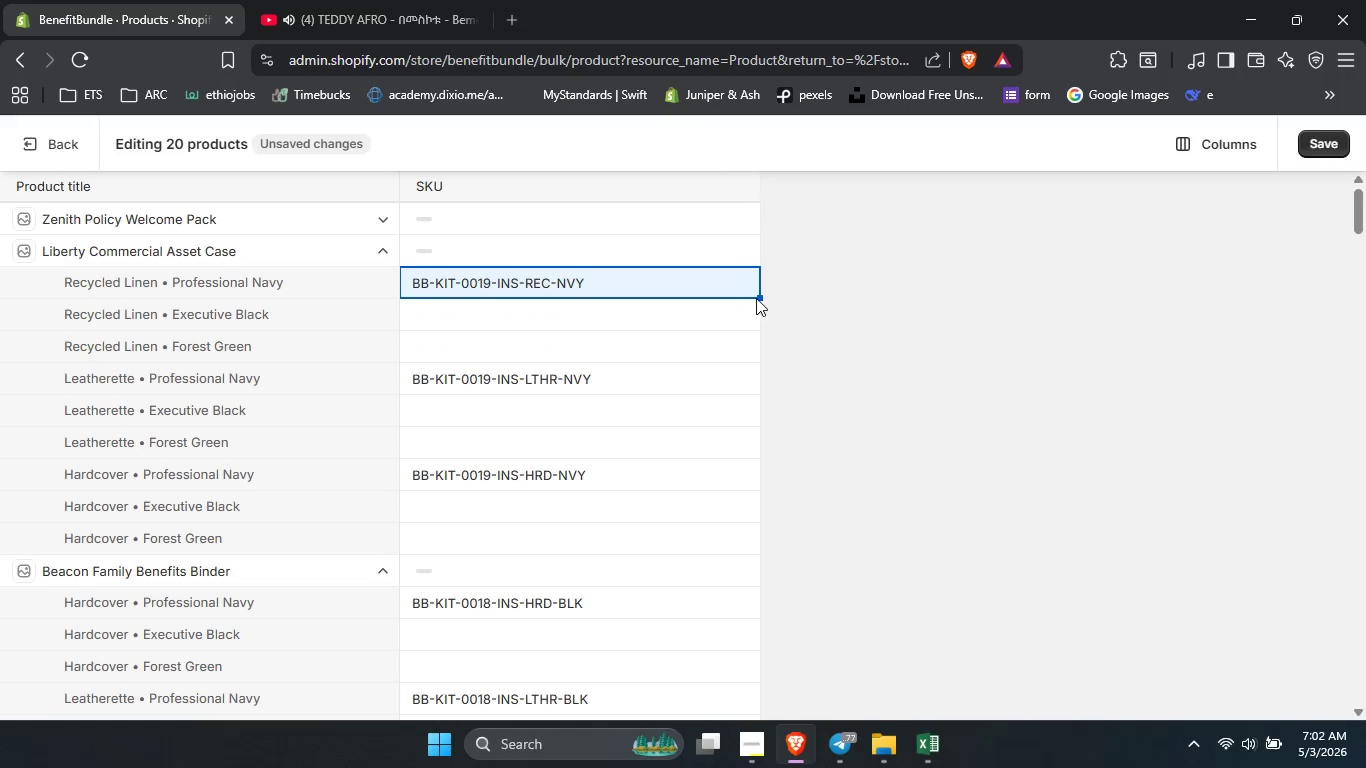 
left_click_drag(start_coordinate=[759, 297], to_coordinate=[750, 345])
 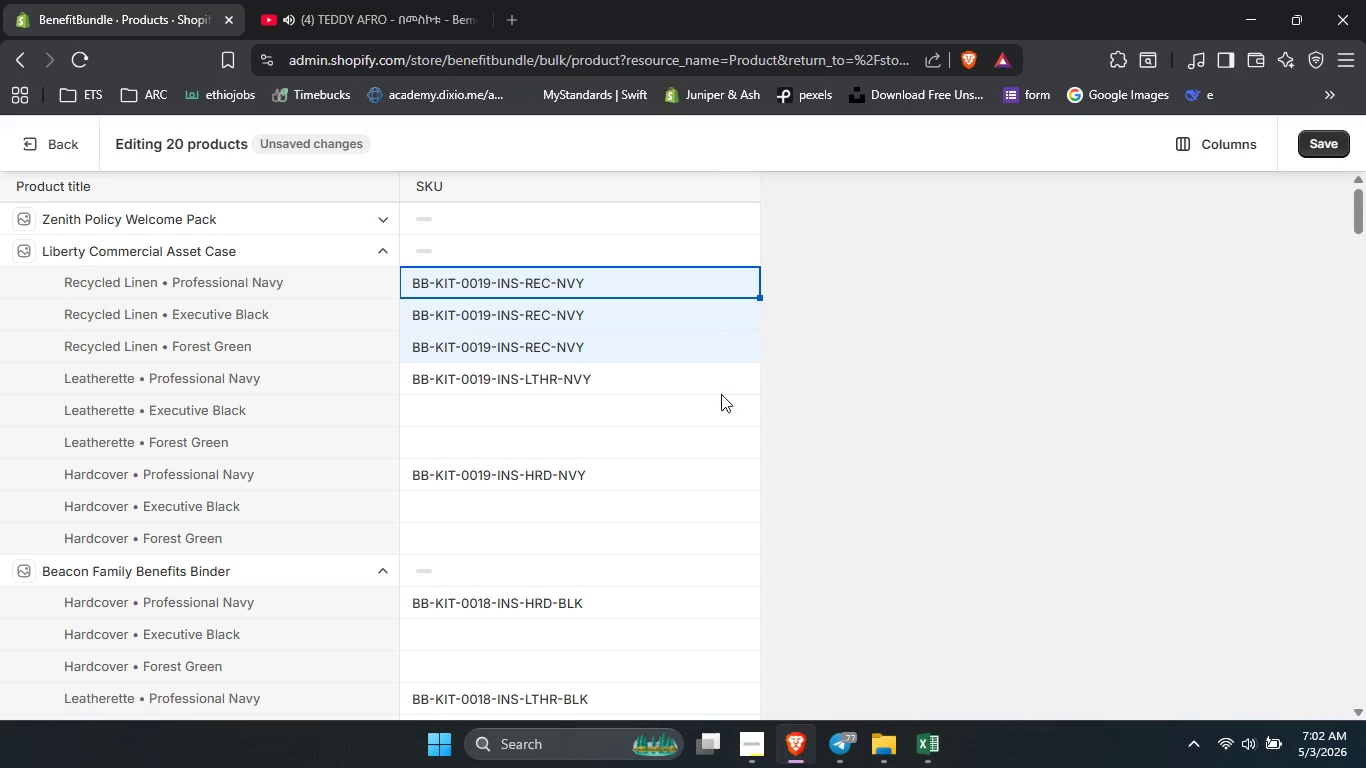 
left_click([721, 394])
 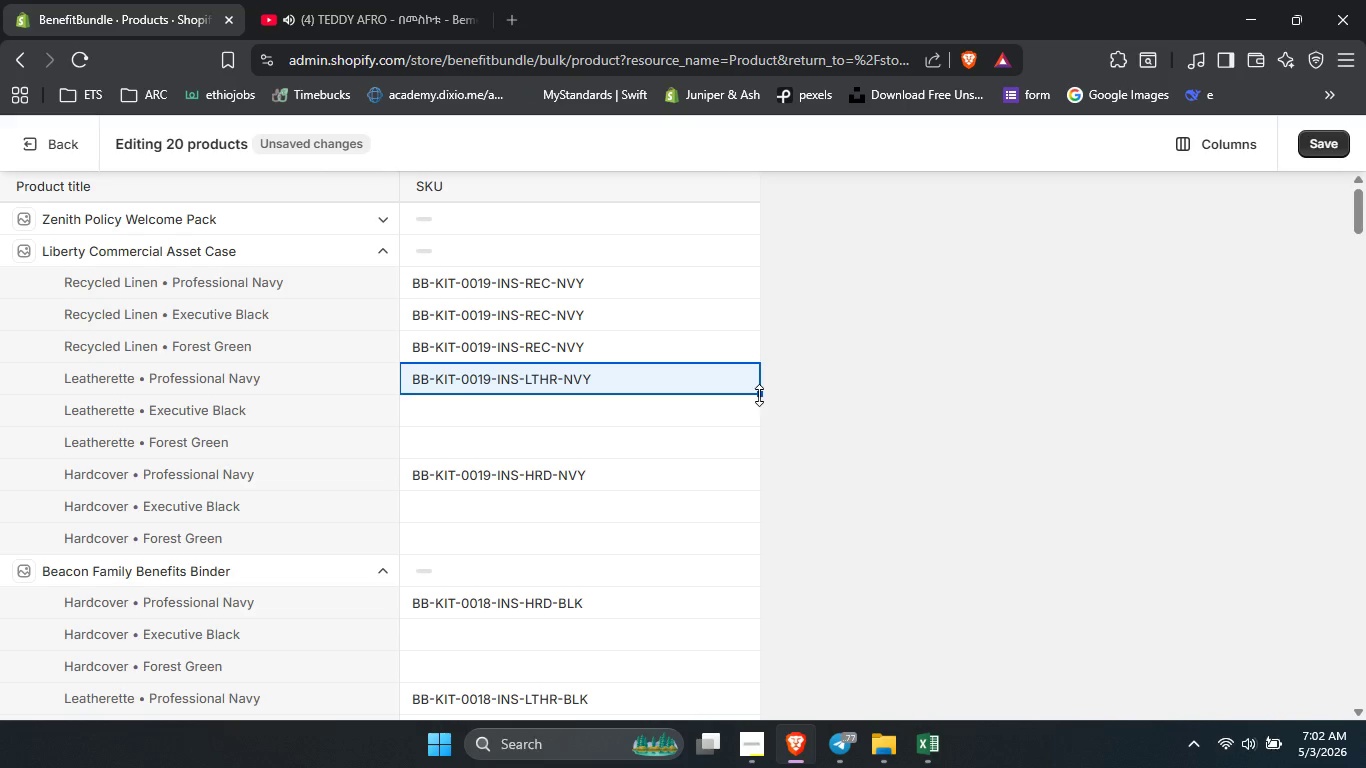 
left_click_drag(start_coordinate=[759, 395], to_coordinate=[750, 459])
 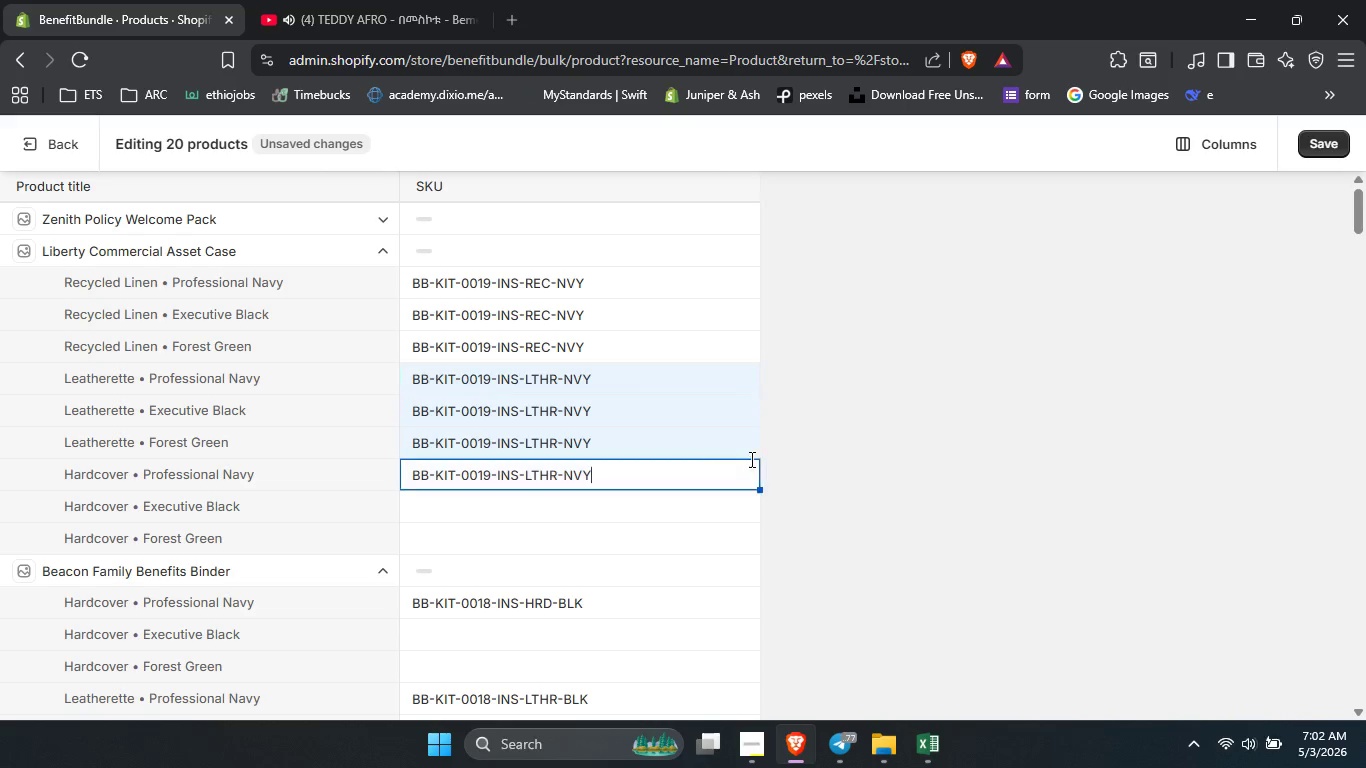 
left_click([750, 459])
 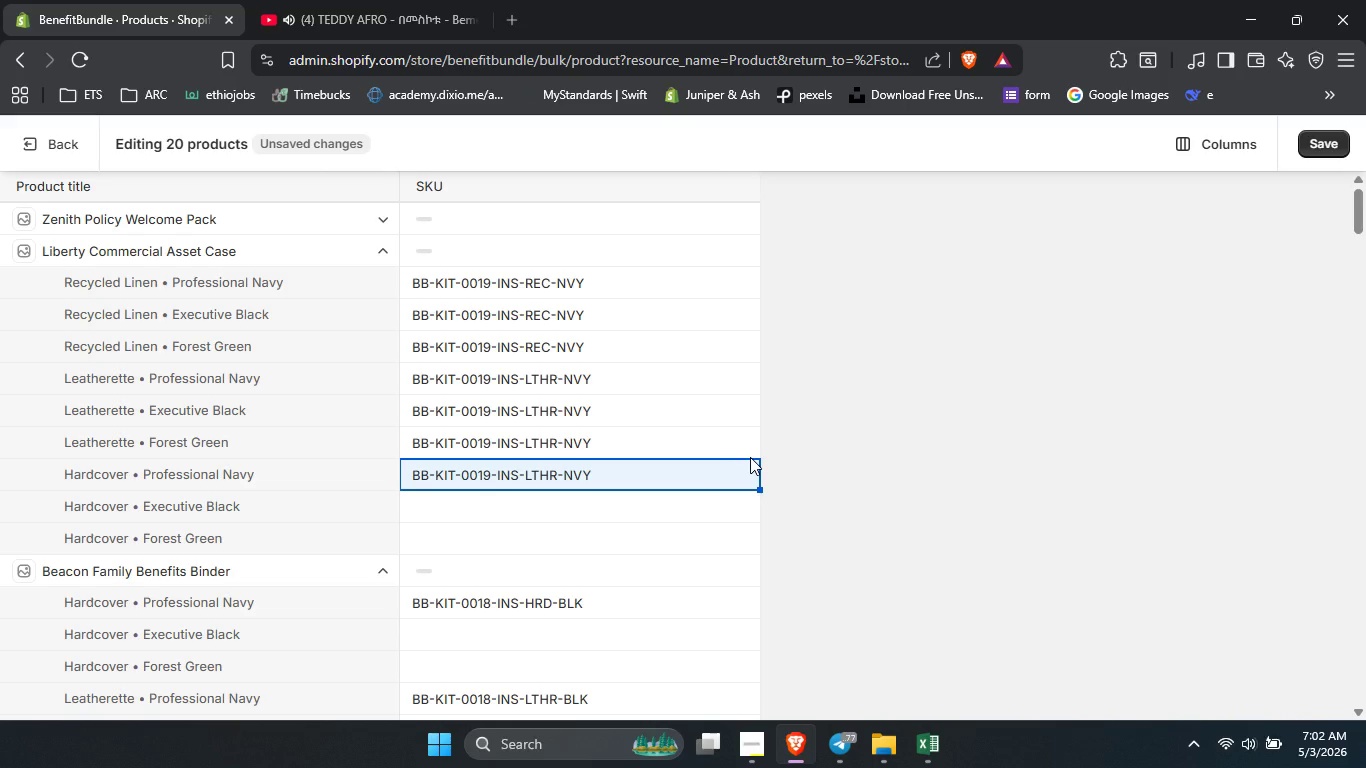 
key(Control+Z)
 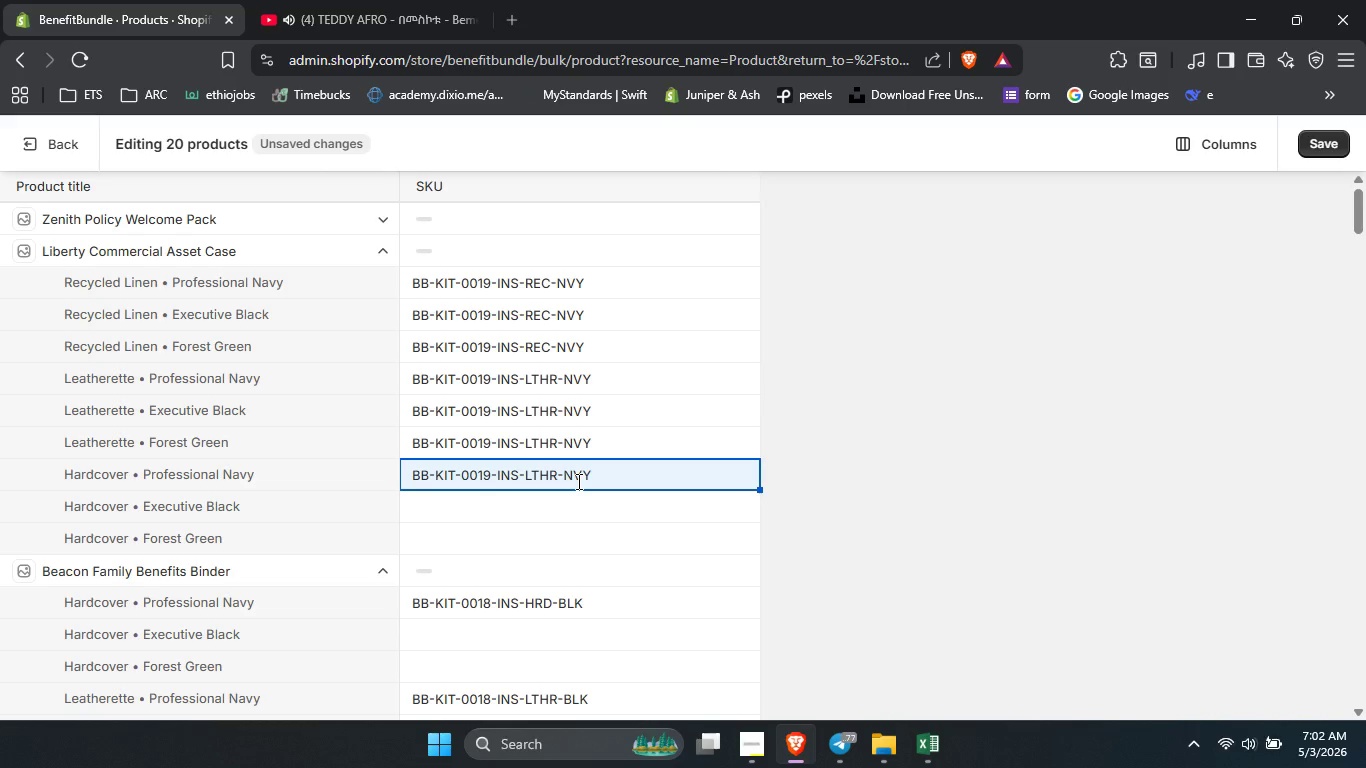 
key(Control+Z)
 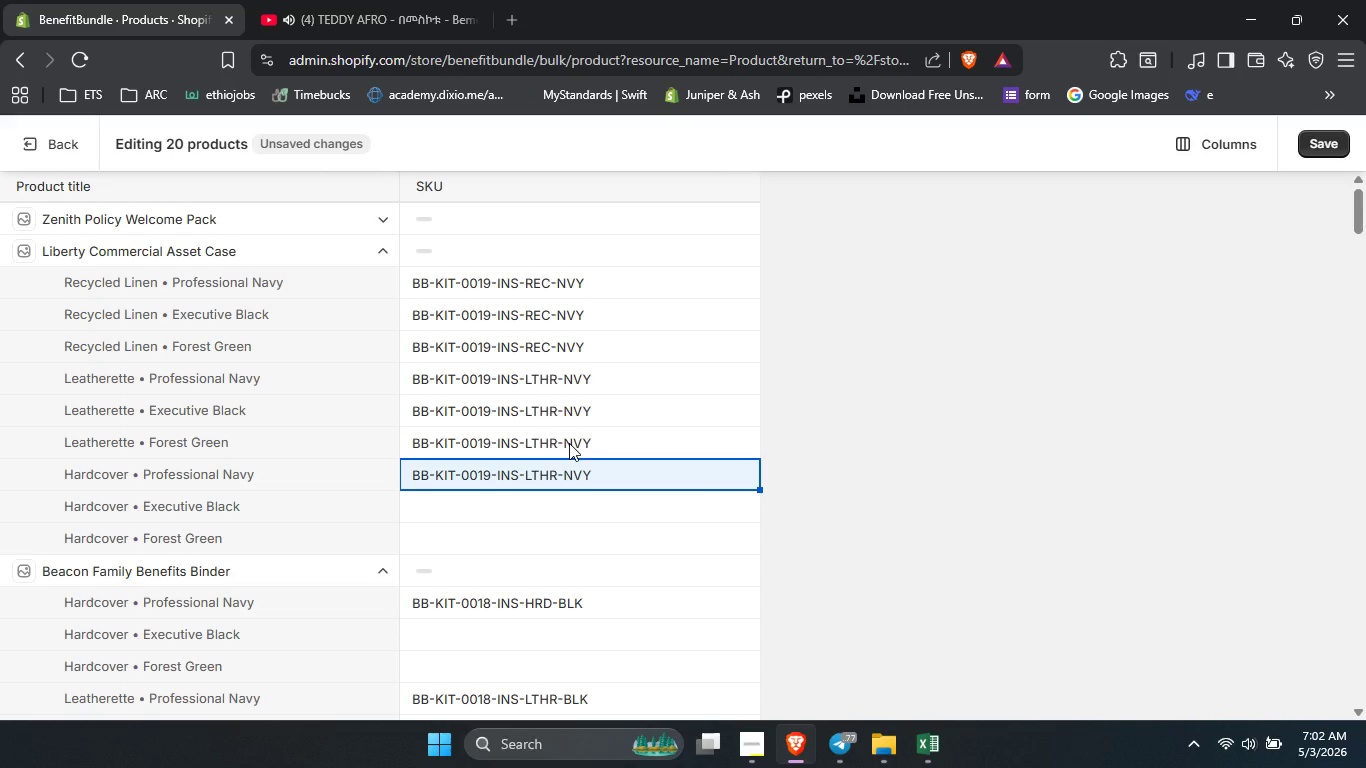 
key(Control+Z)
 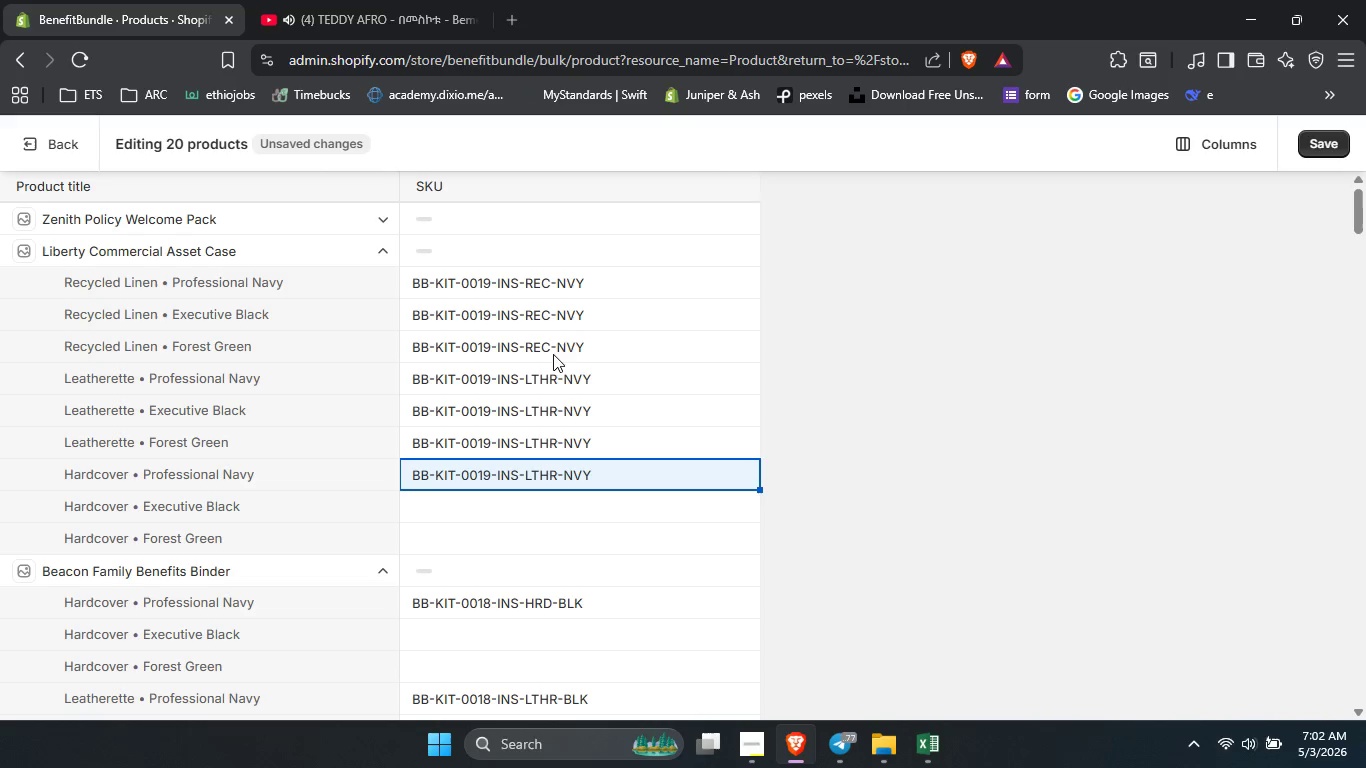 
double_click([563, 276])
 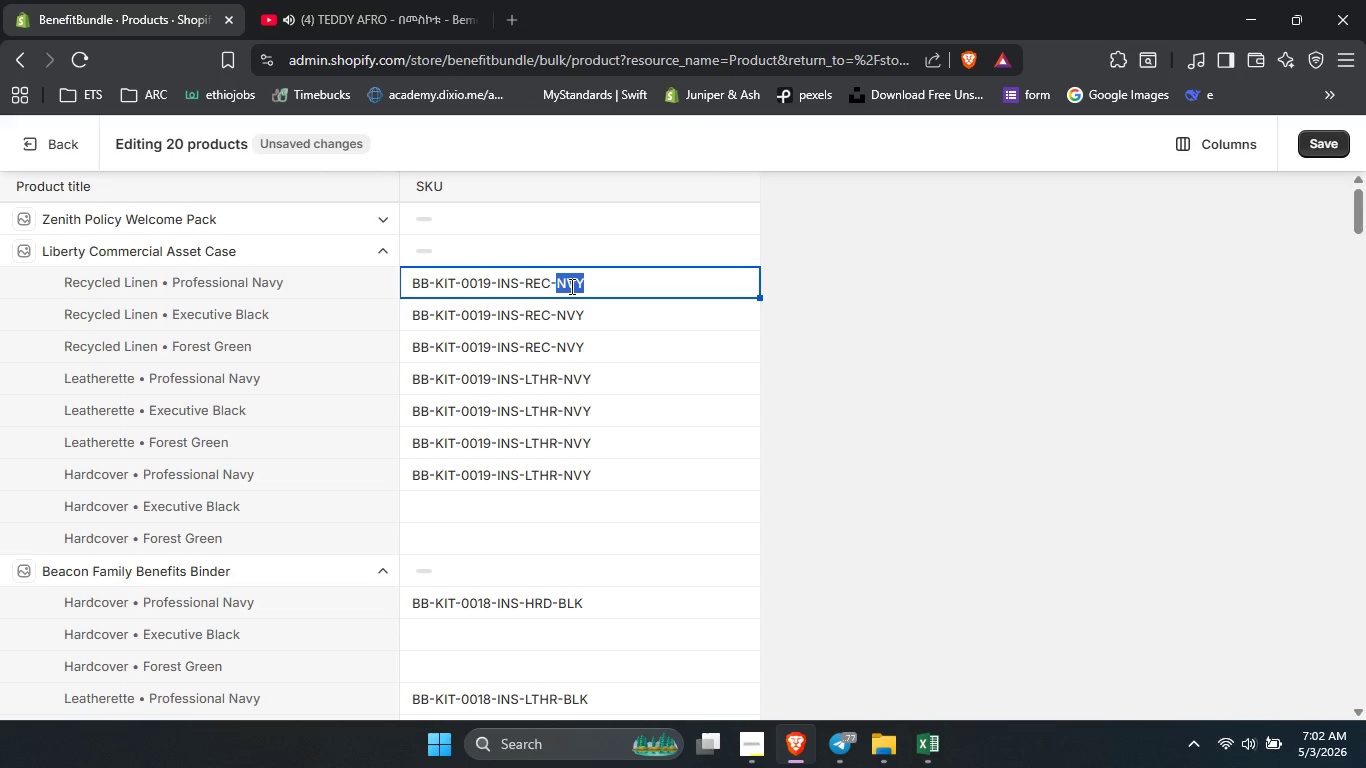 
triple_click([570, 286])
 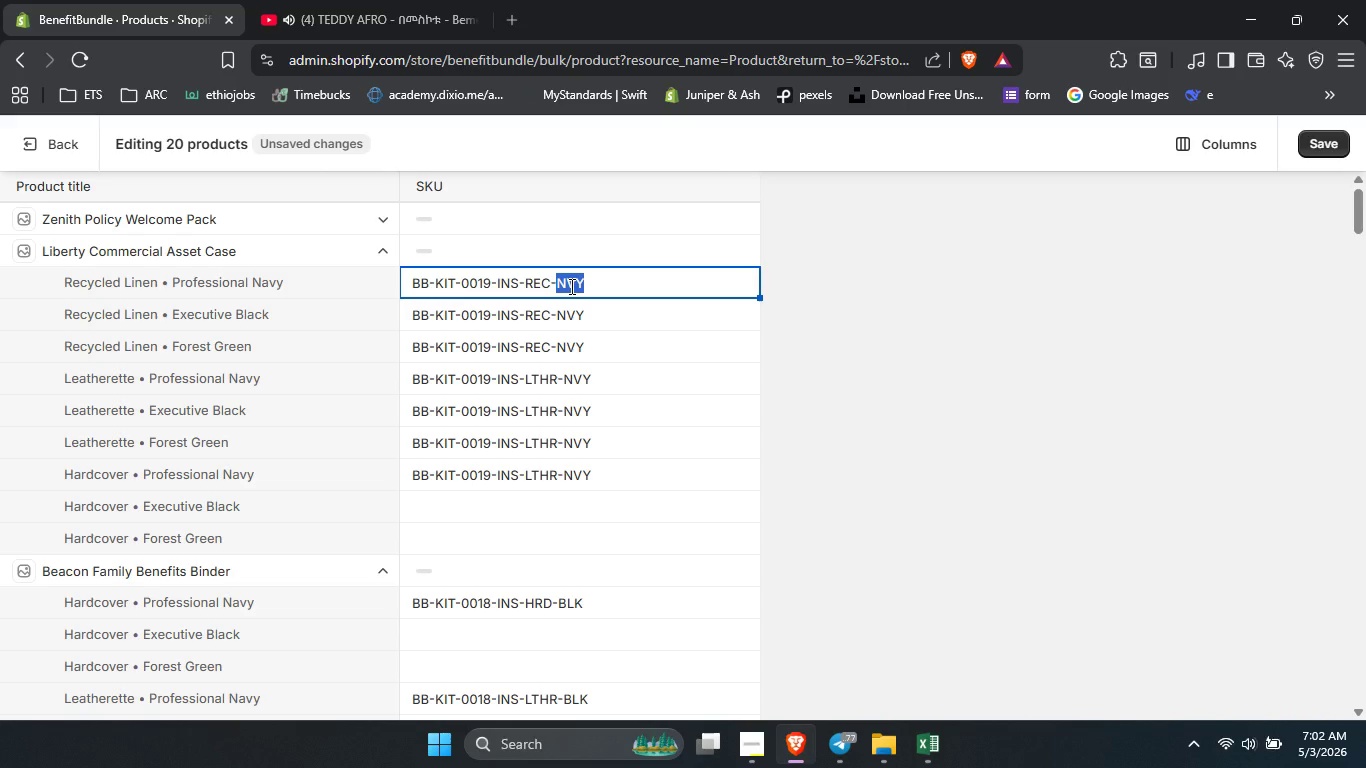 
triple_click([570, 286])
 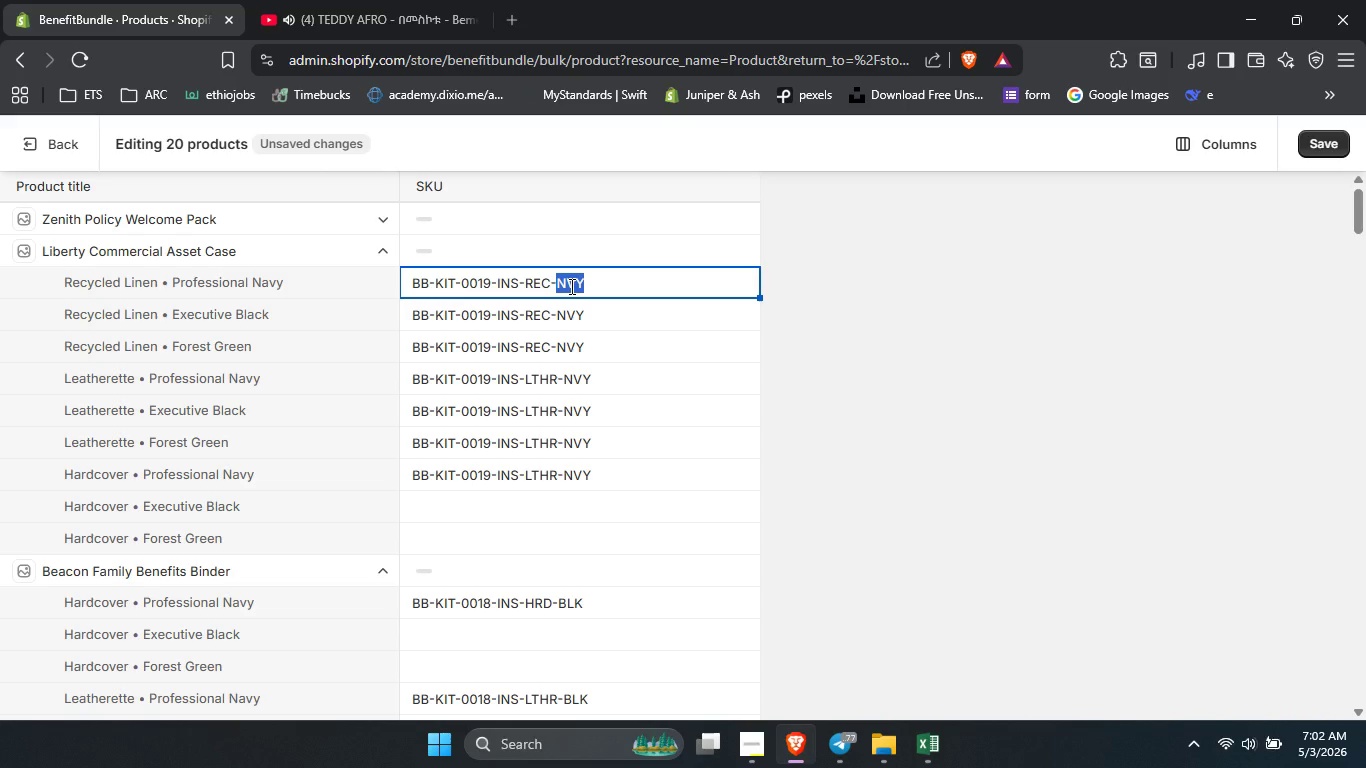 
type(P)
key(Backspace)
type(pn)
 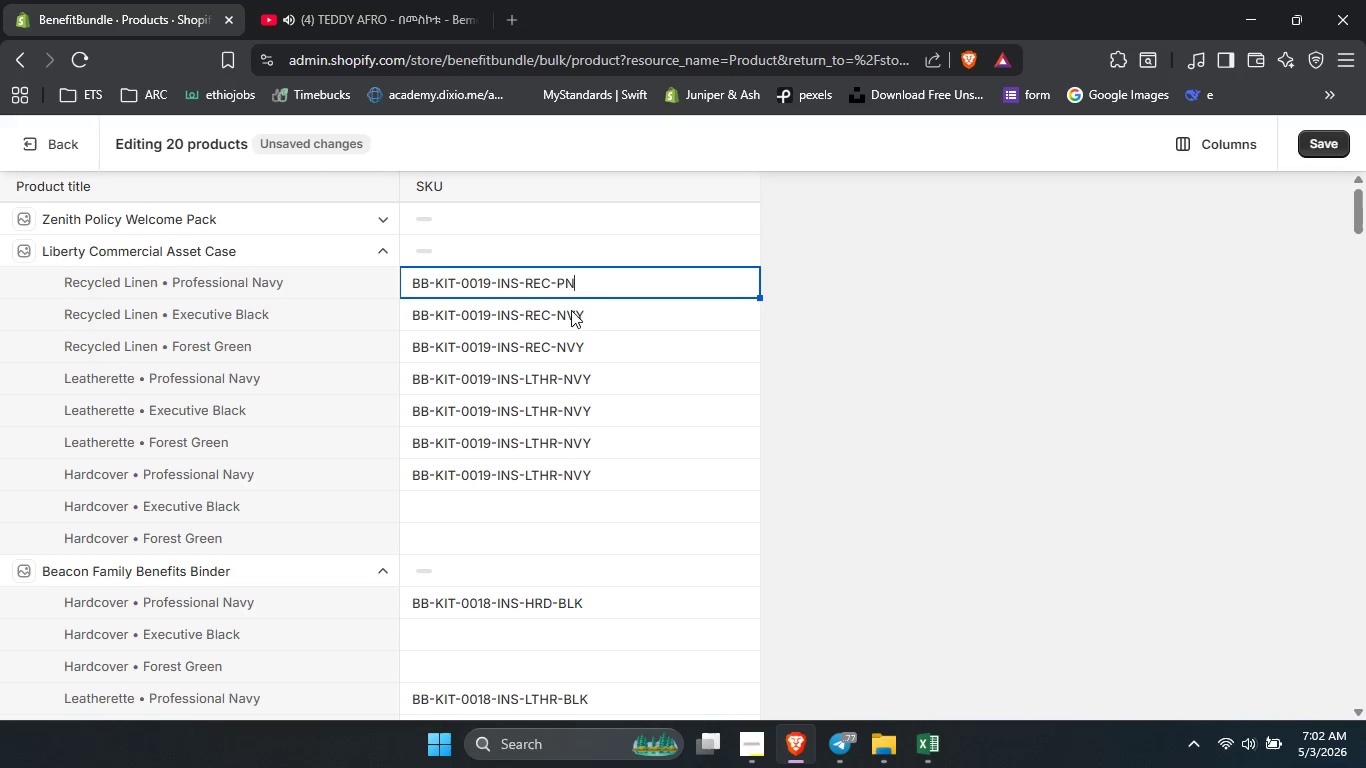 
double_click([571, 310])
 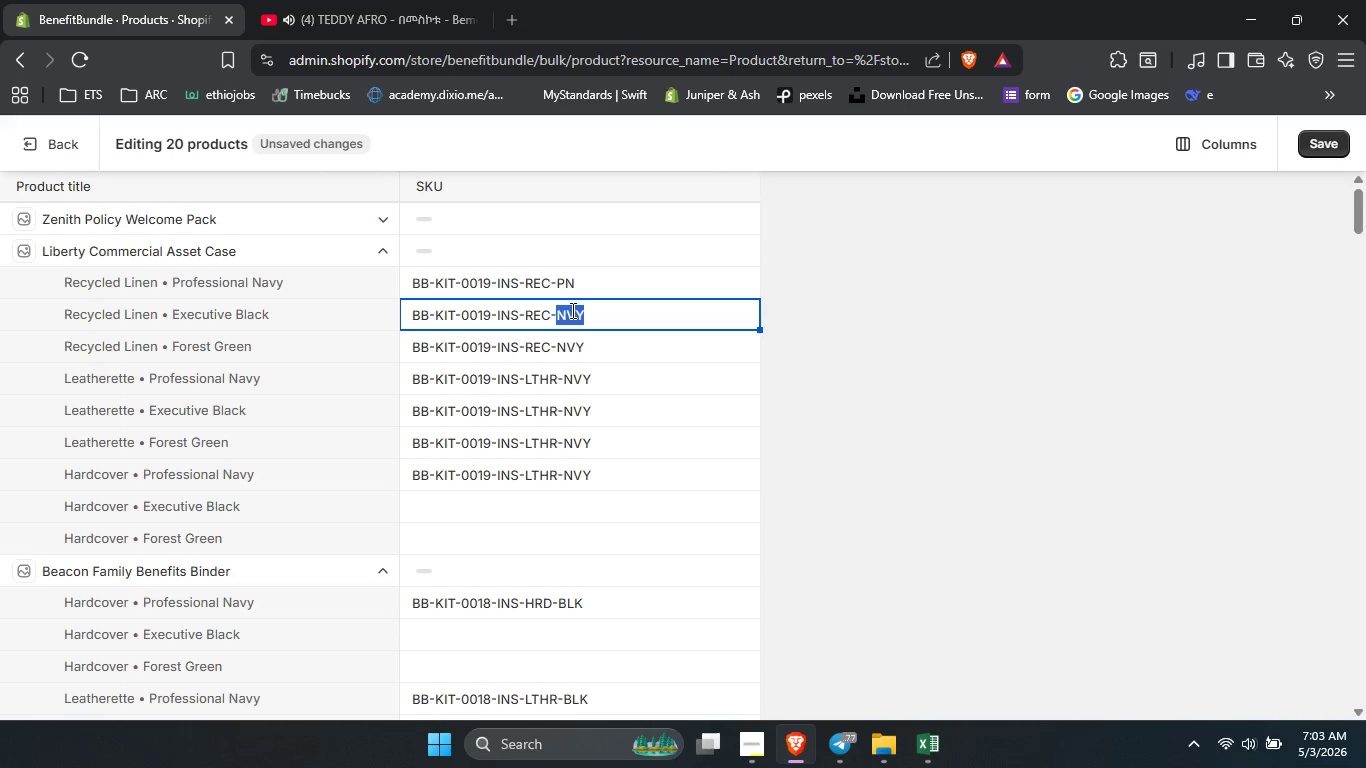 
type(eb)
 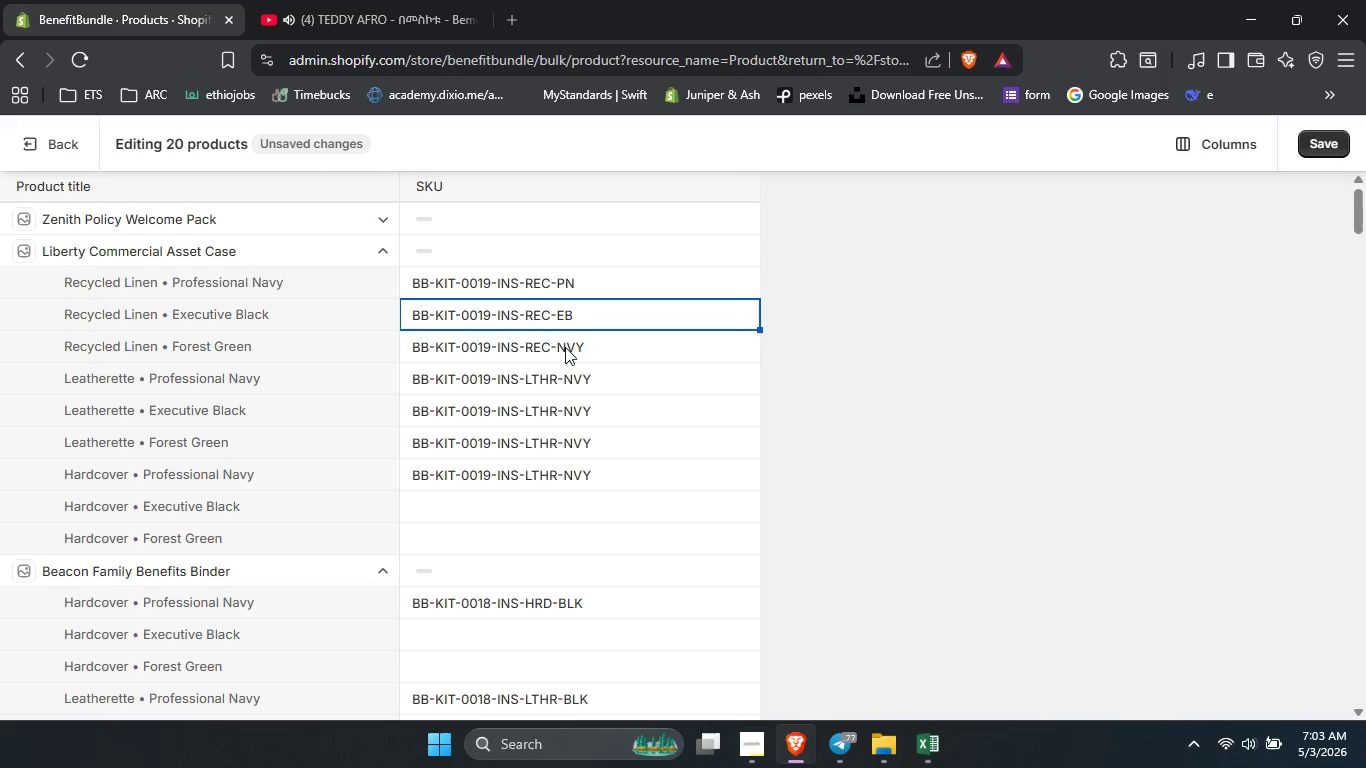 
double_click([565, 347])
 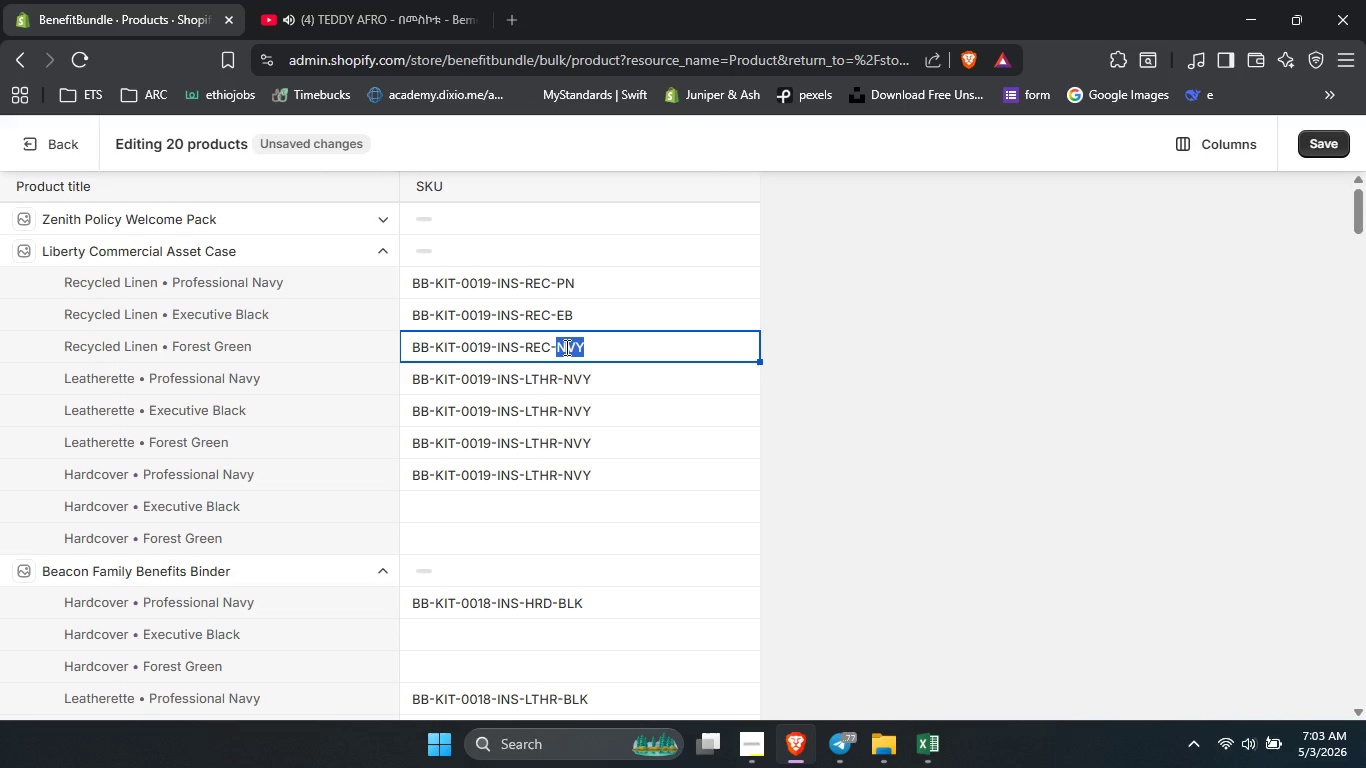 
type(fg)
 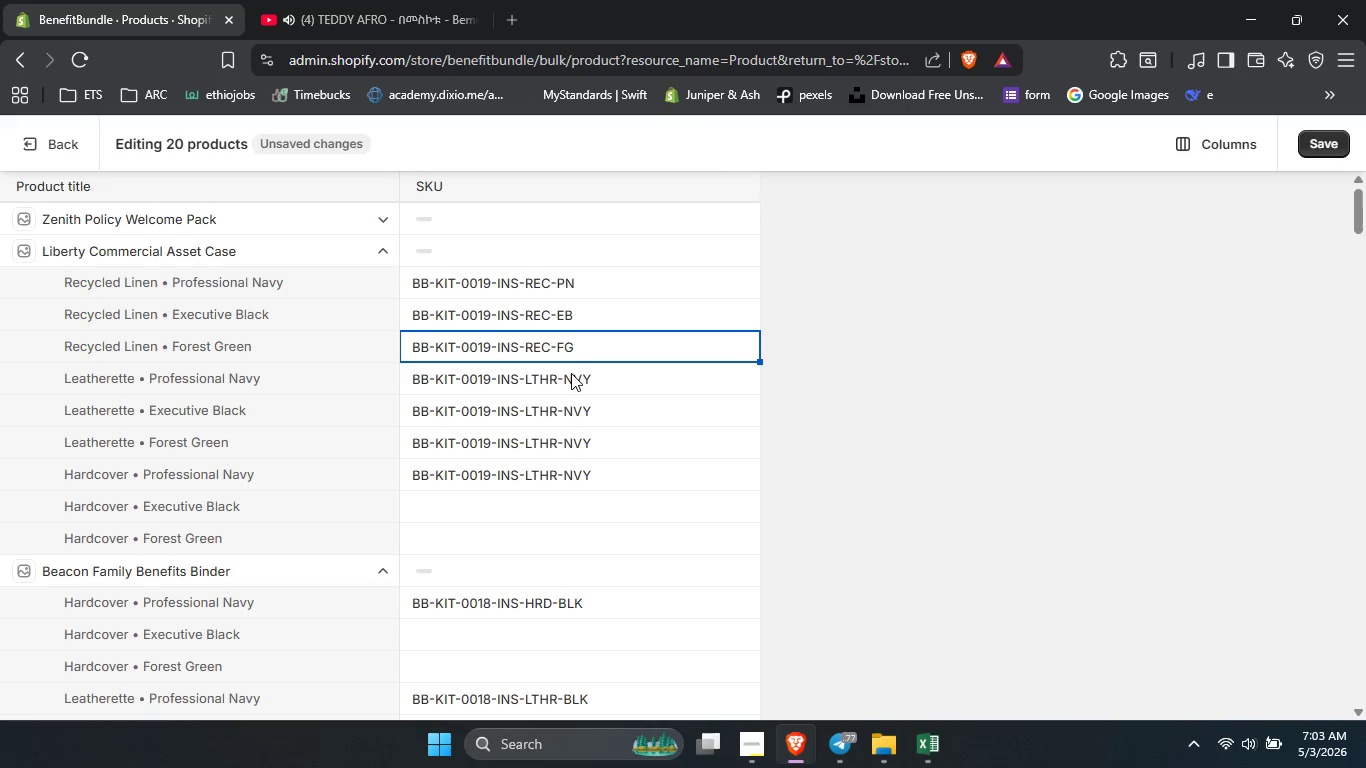 
double_click([571, 373])
 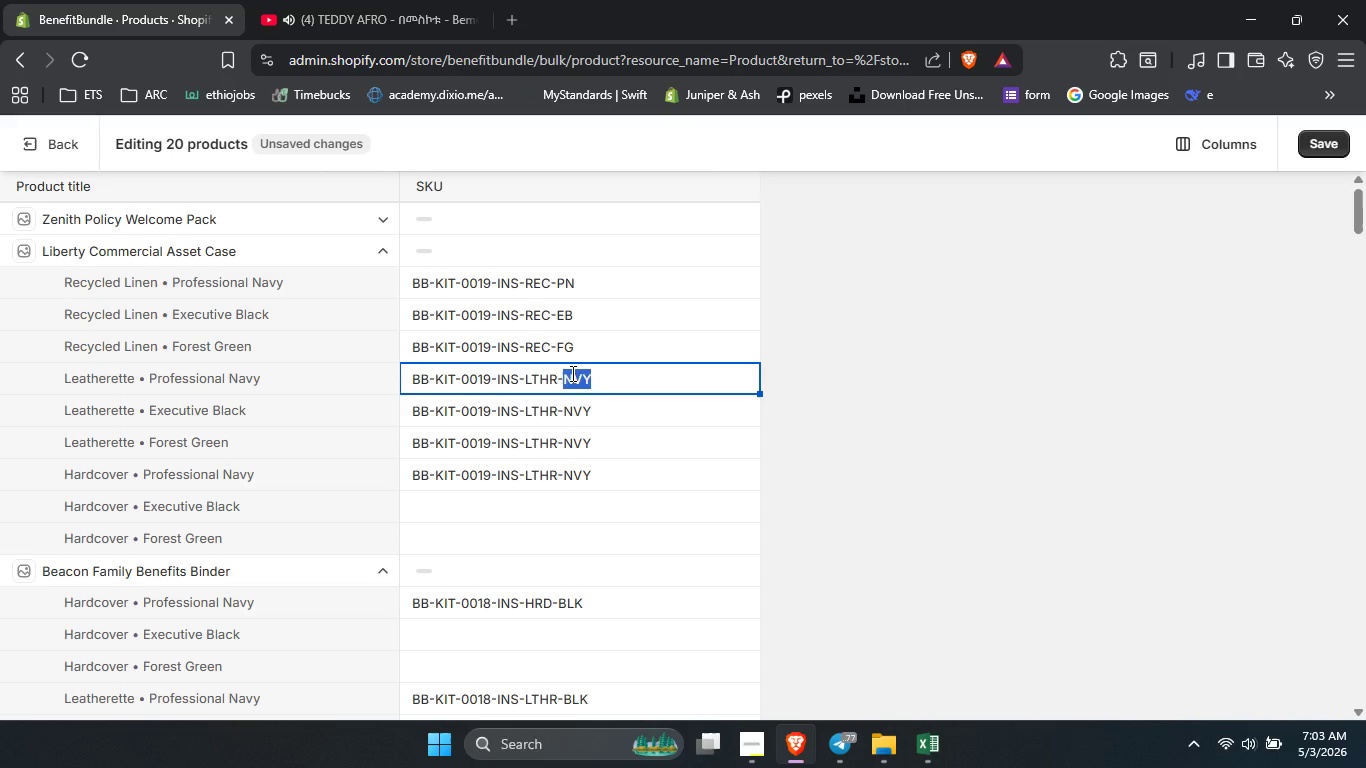 
type(pn)
 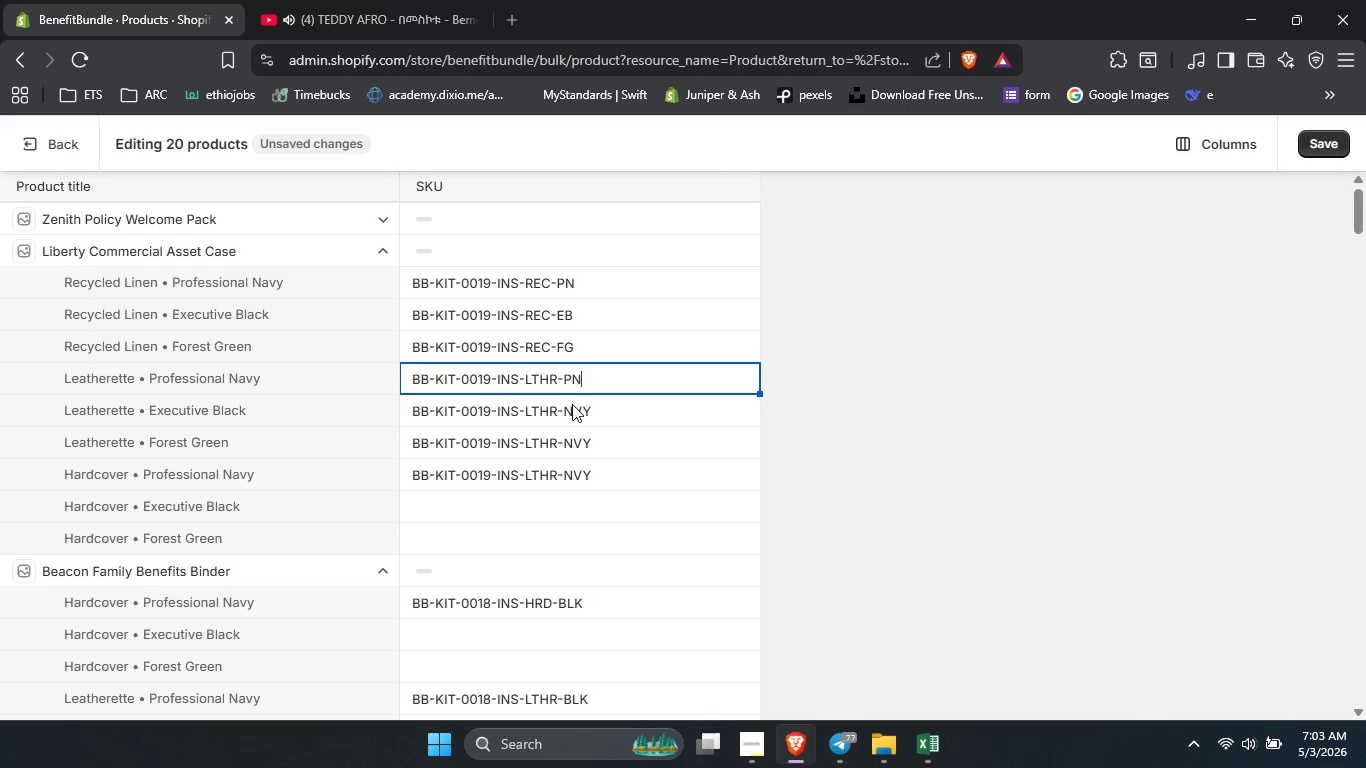 
double_click([572, 404])
 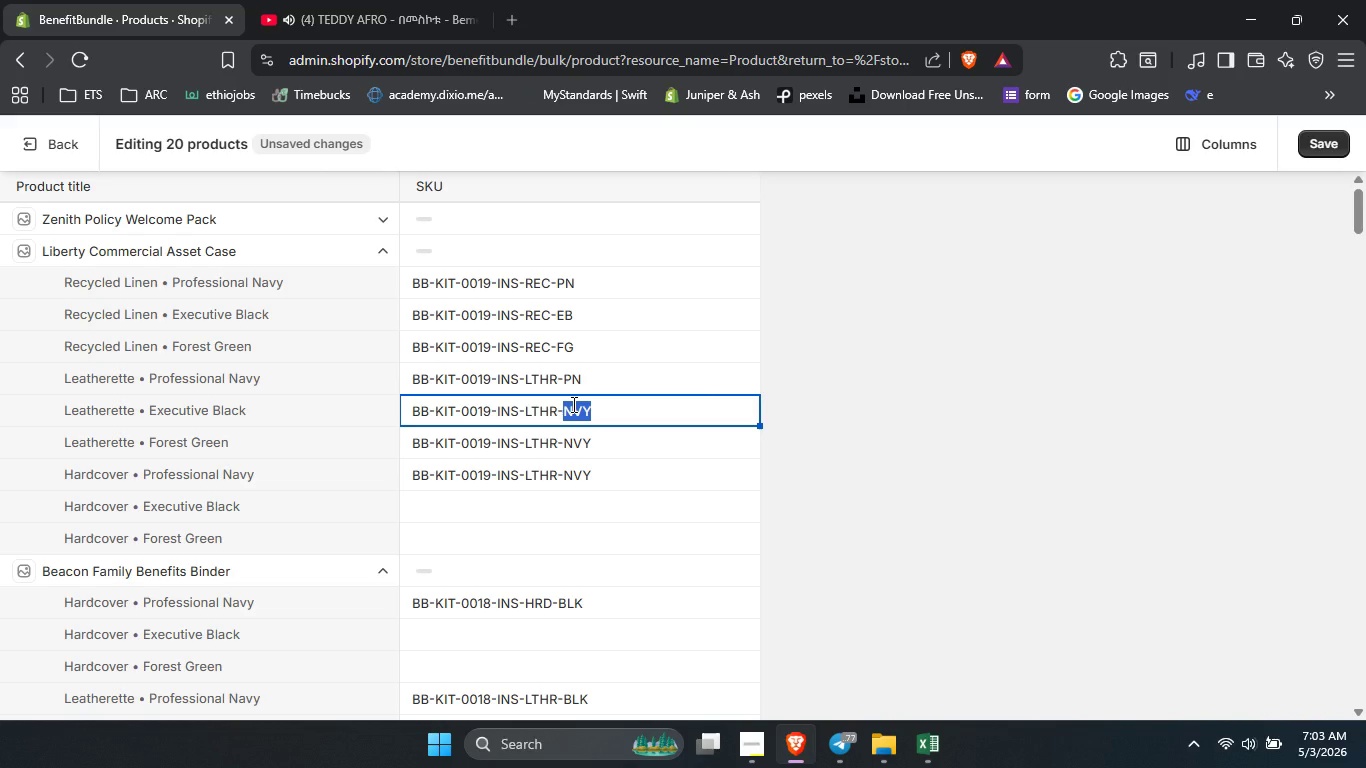 
type(eb)
 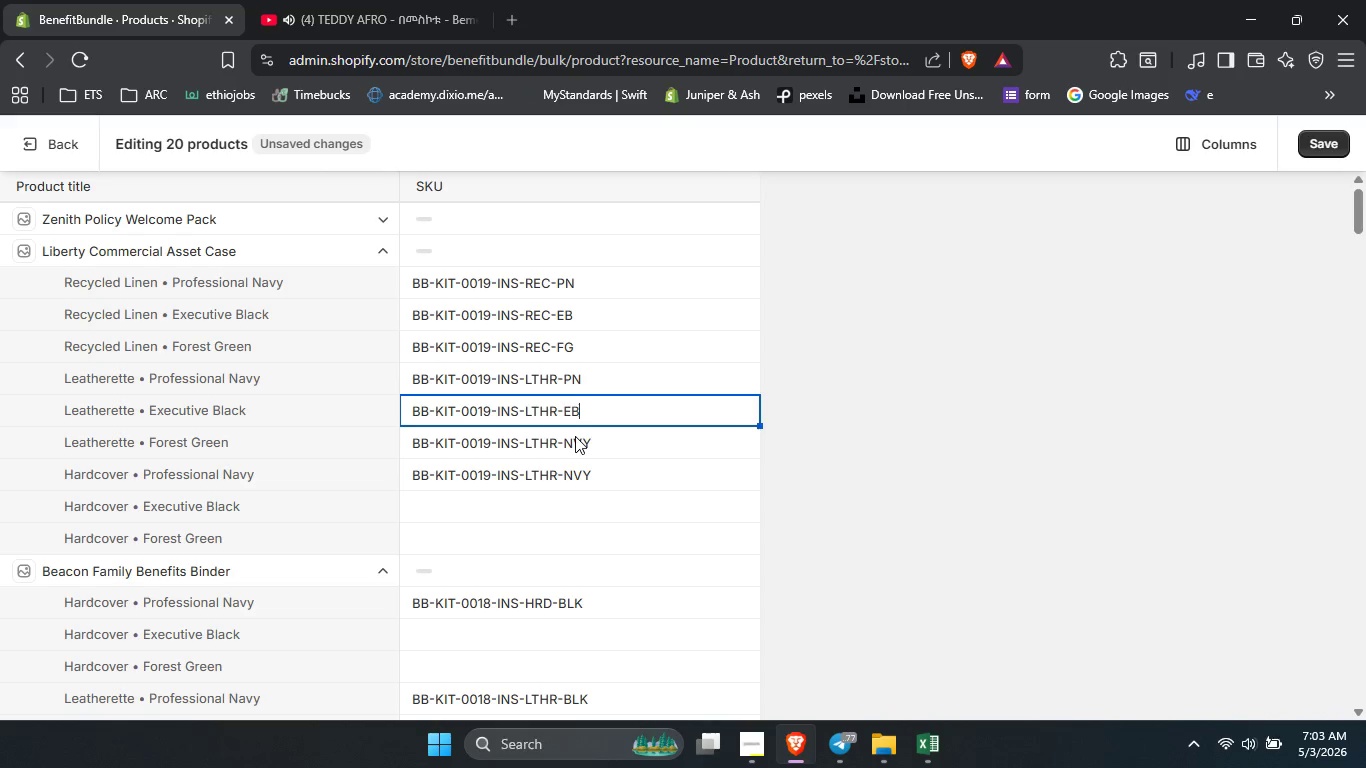 
double_click([575, 436])
 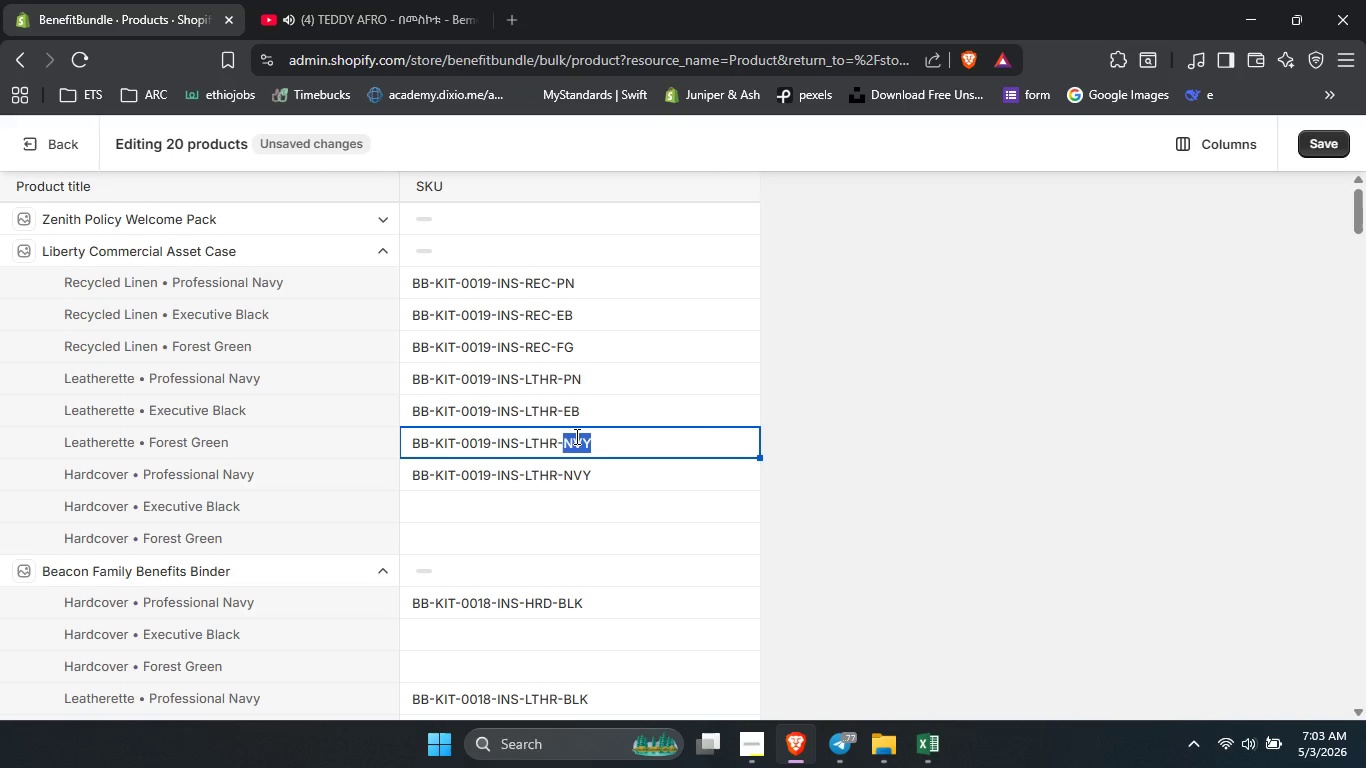 
type(eb)
 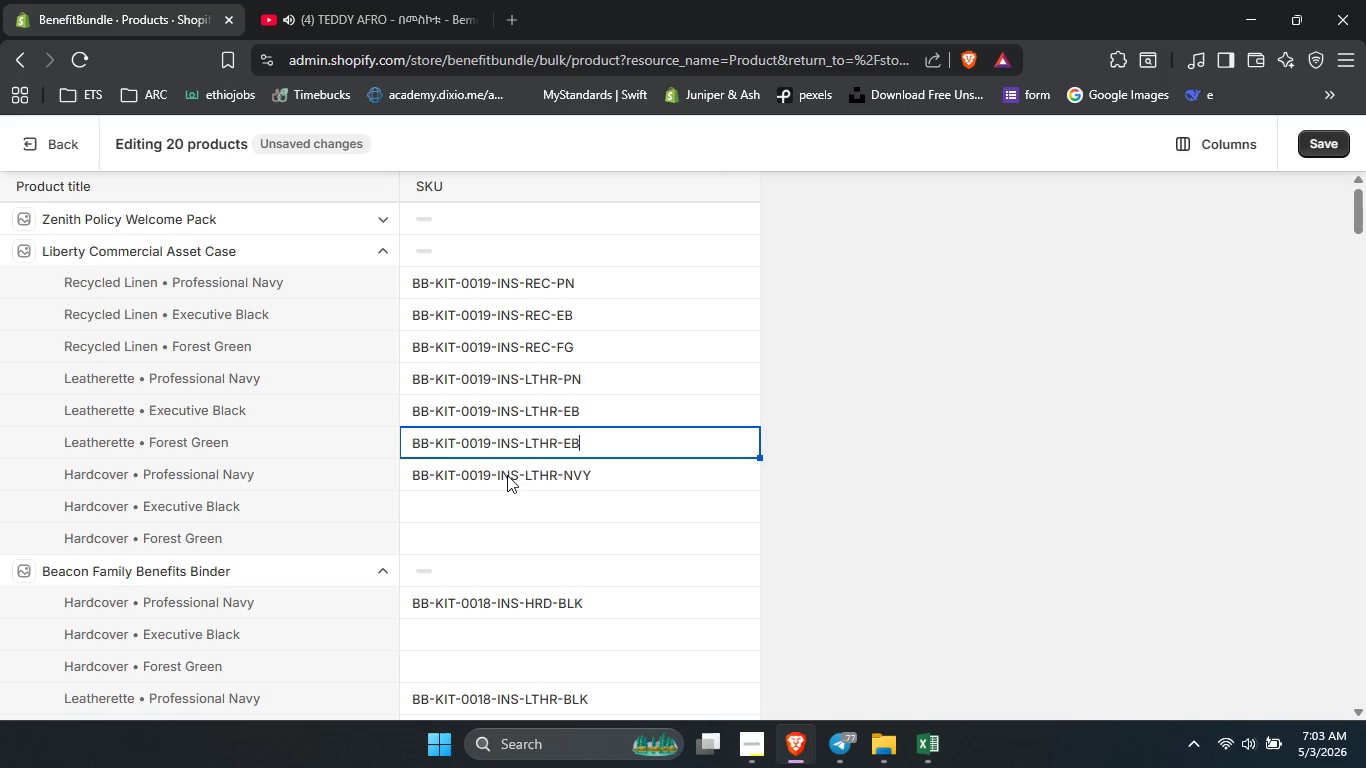 
double_click([507, 475])
 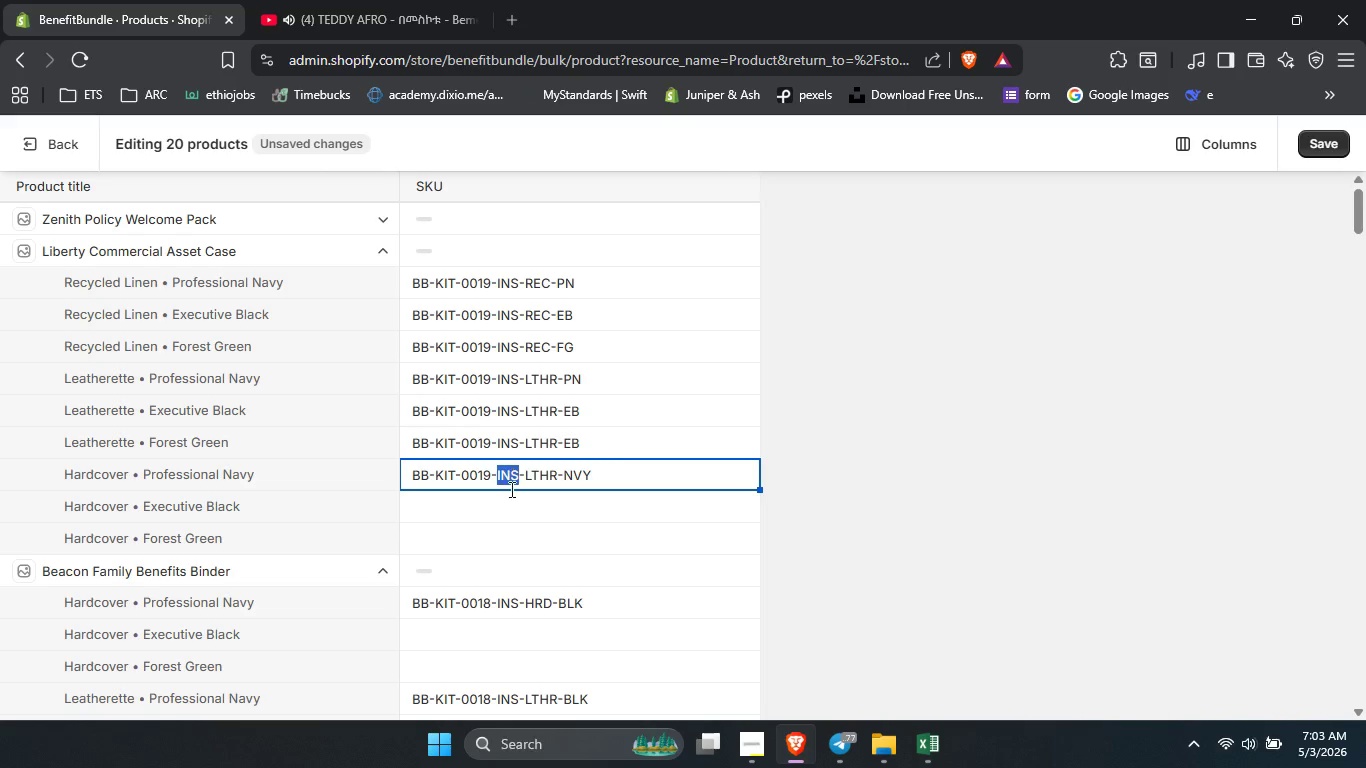 
scroll: coordinate [514, 519], scroll_direction: down, amount: 1.0
 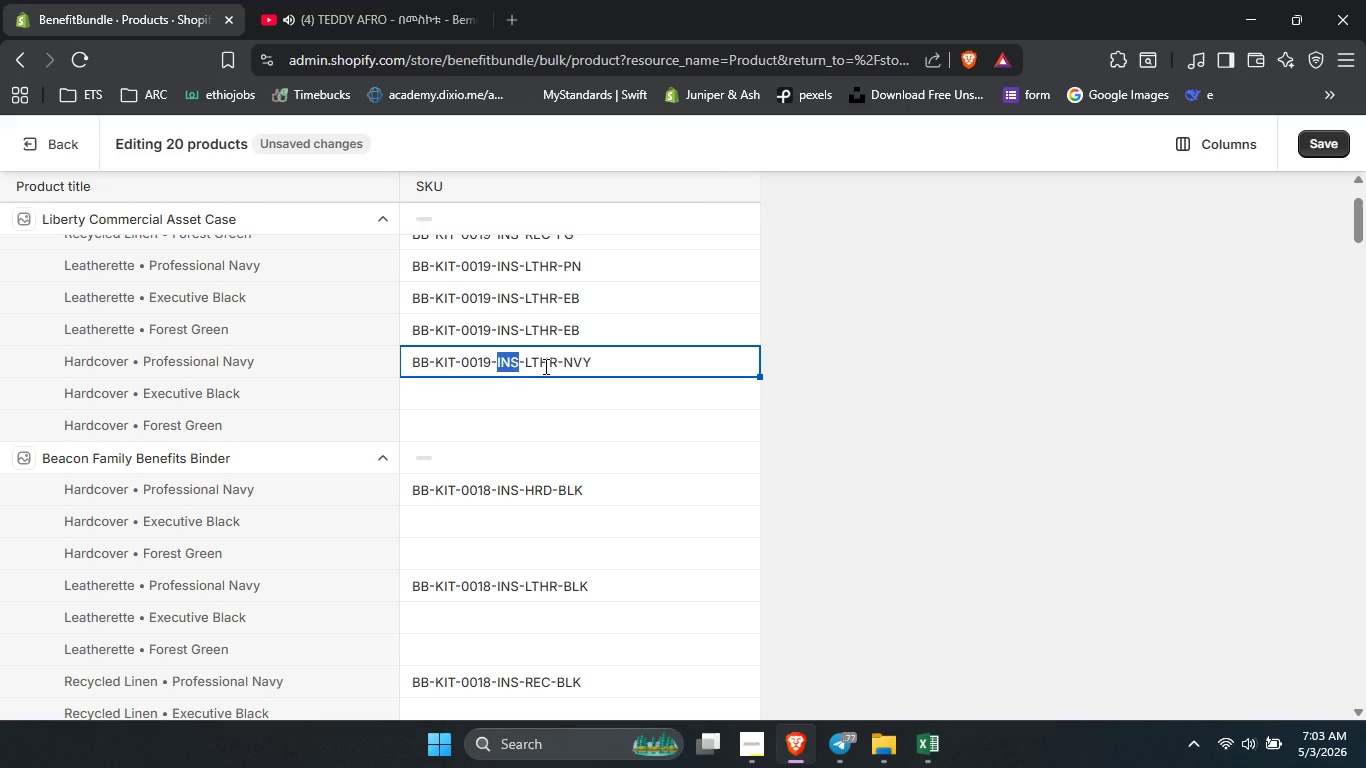 
double_click([544, 366])
 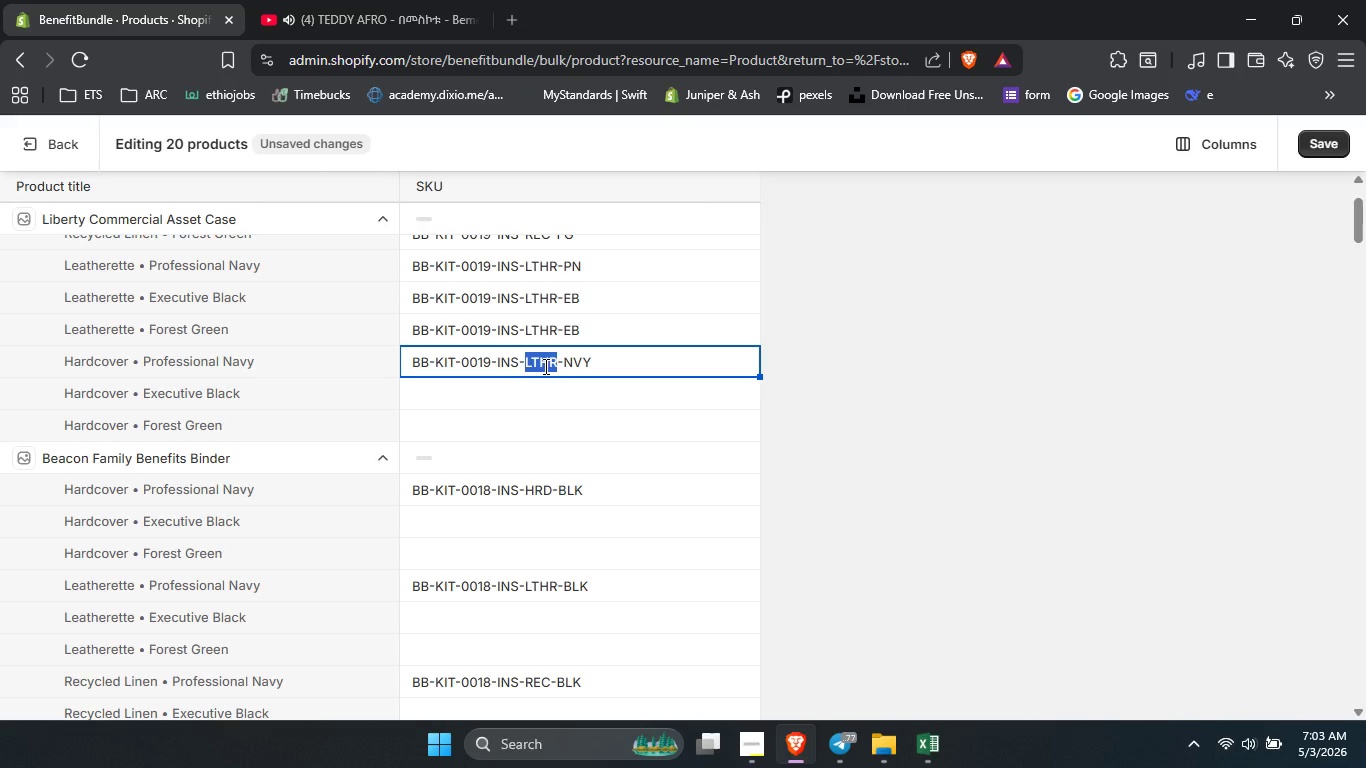 
type(rec)
 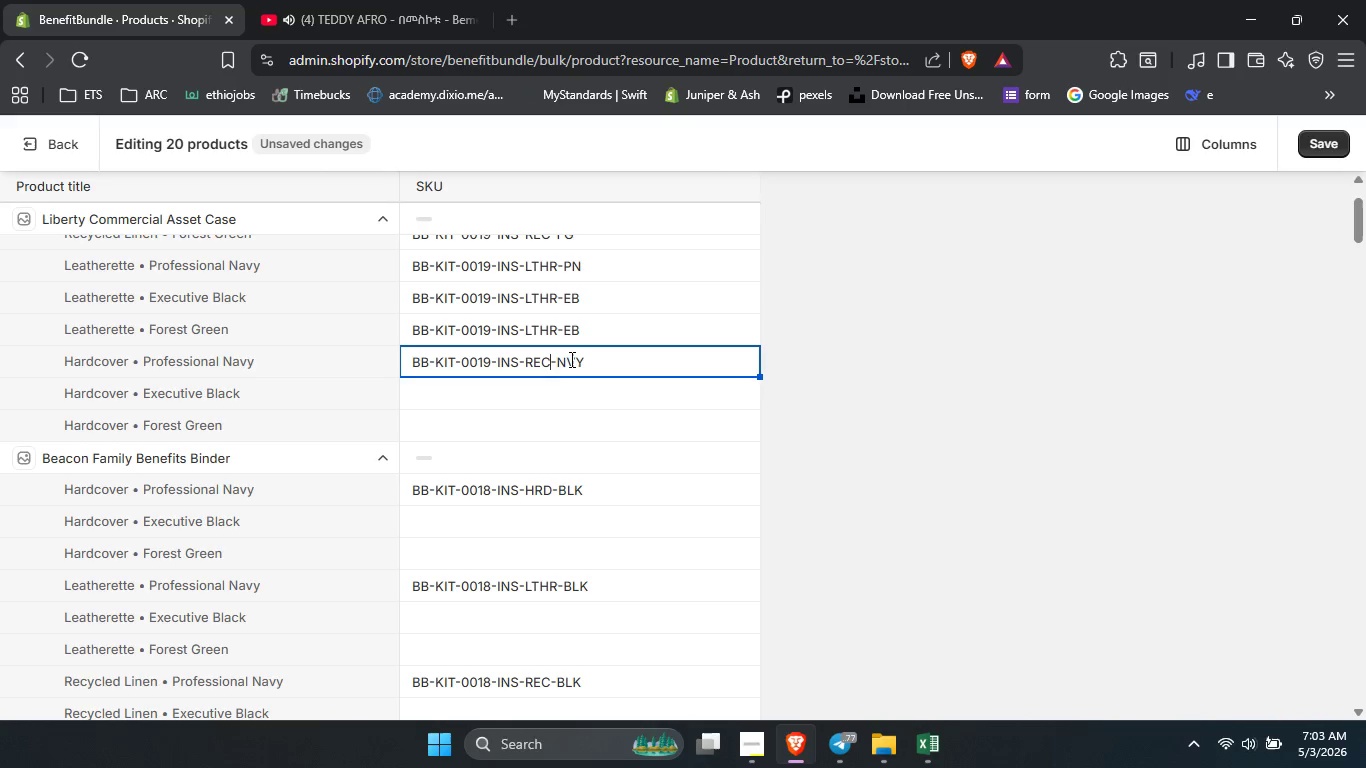 
double_click([570, 358])
 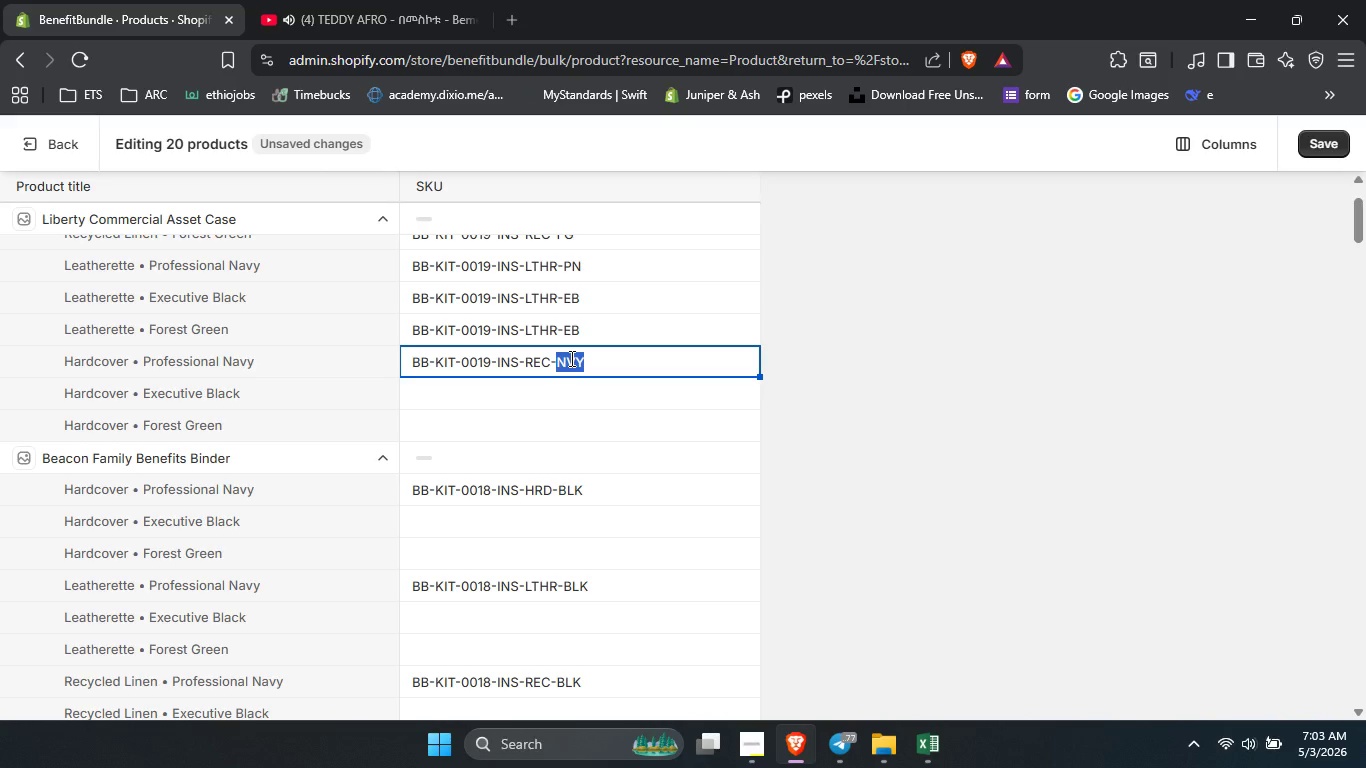 
type(pn)
 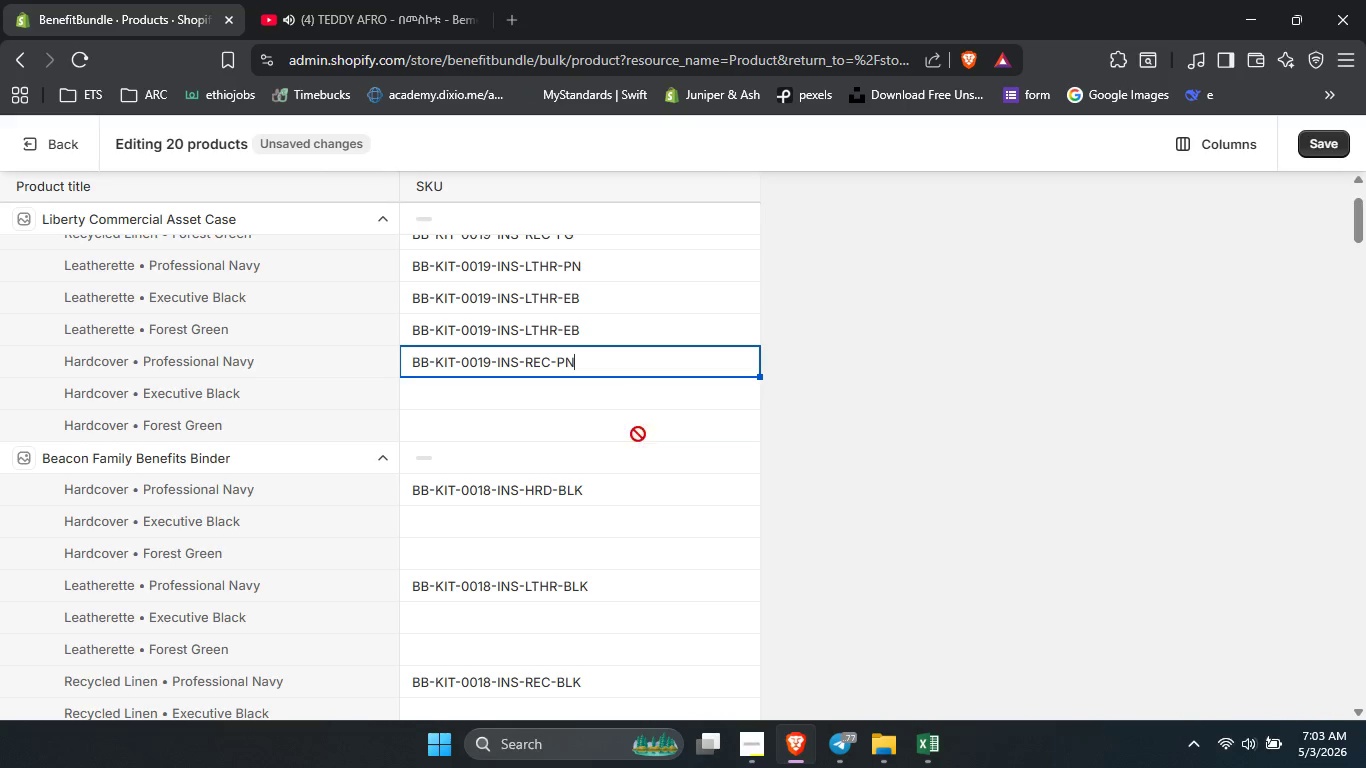 
left_click([631, 397])
 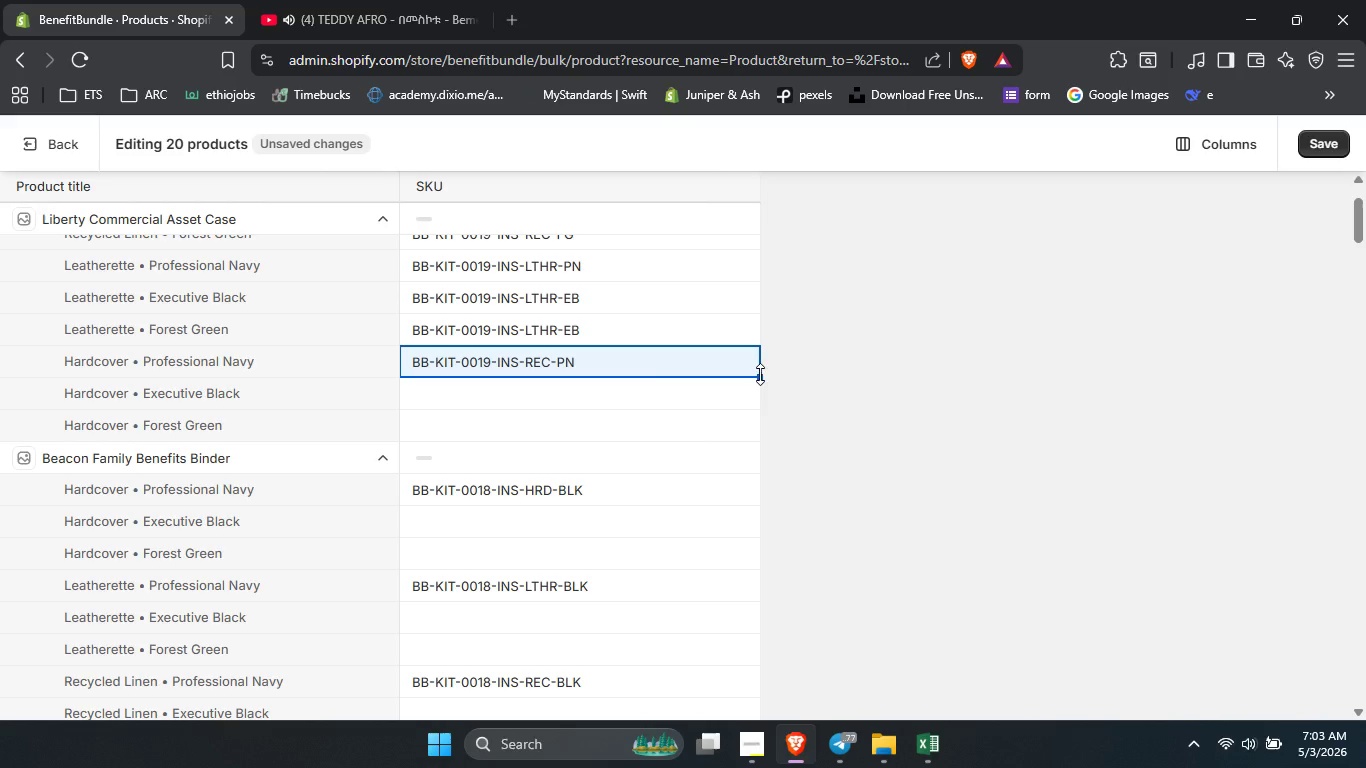 
left_click([756, 377])
 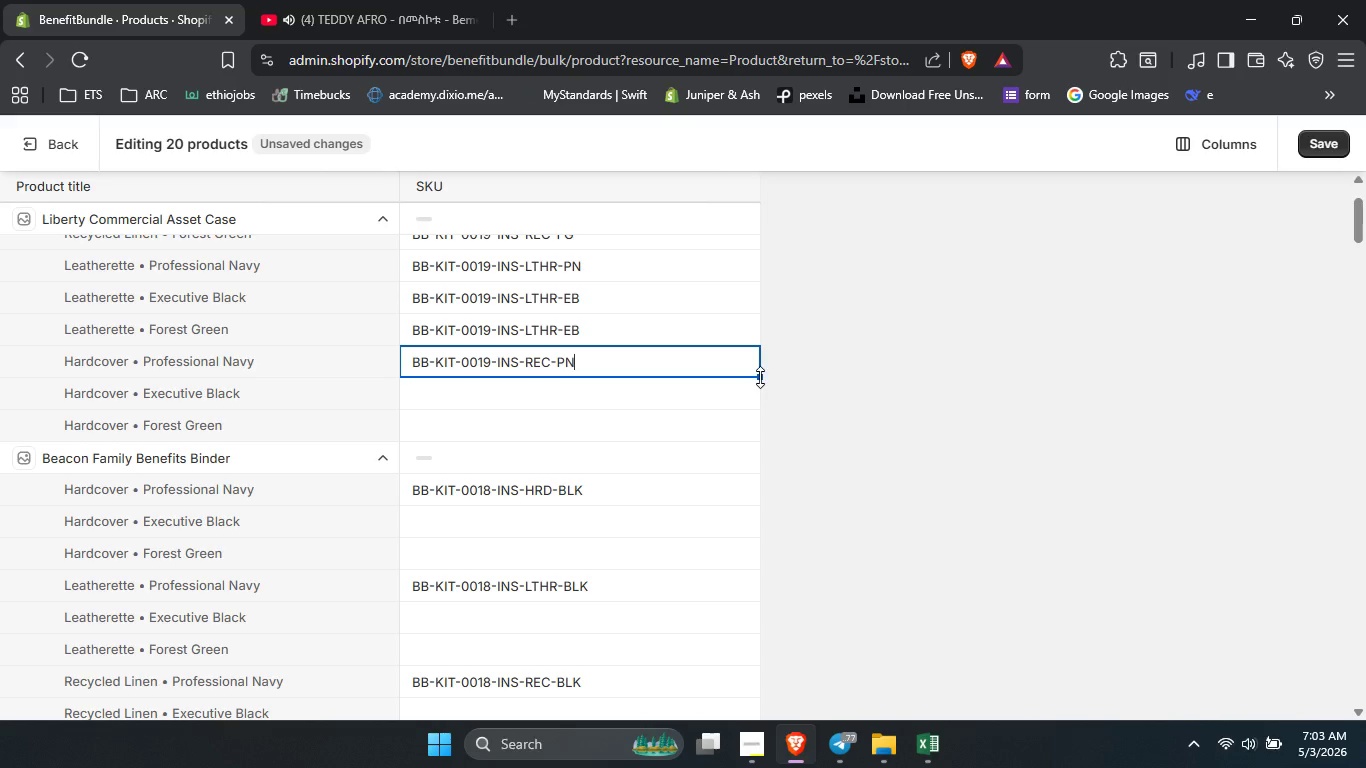 
left_click_drag(start_coordinate=[760, 377], to_coordinate=[744, 435])
 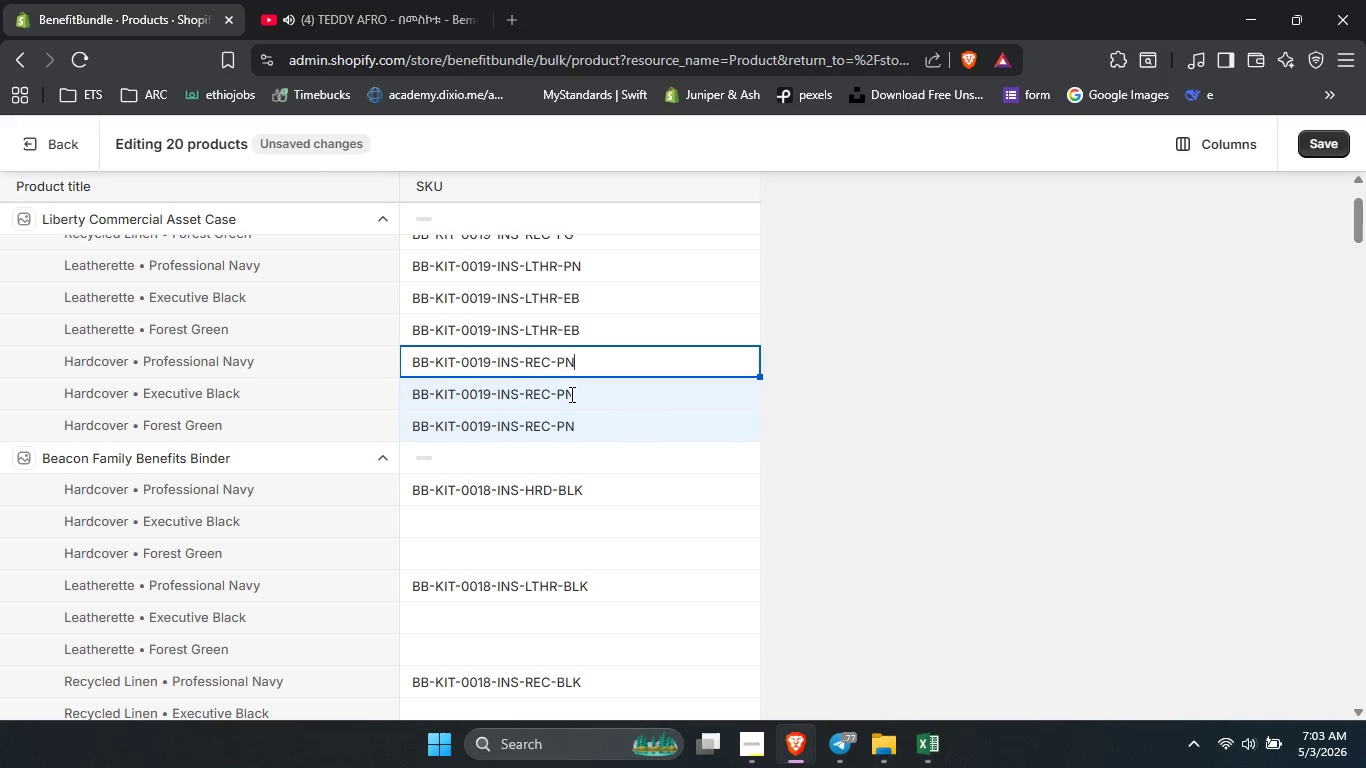 
double_click([570, 394])
 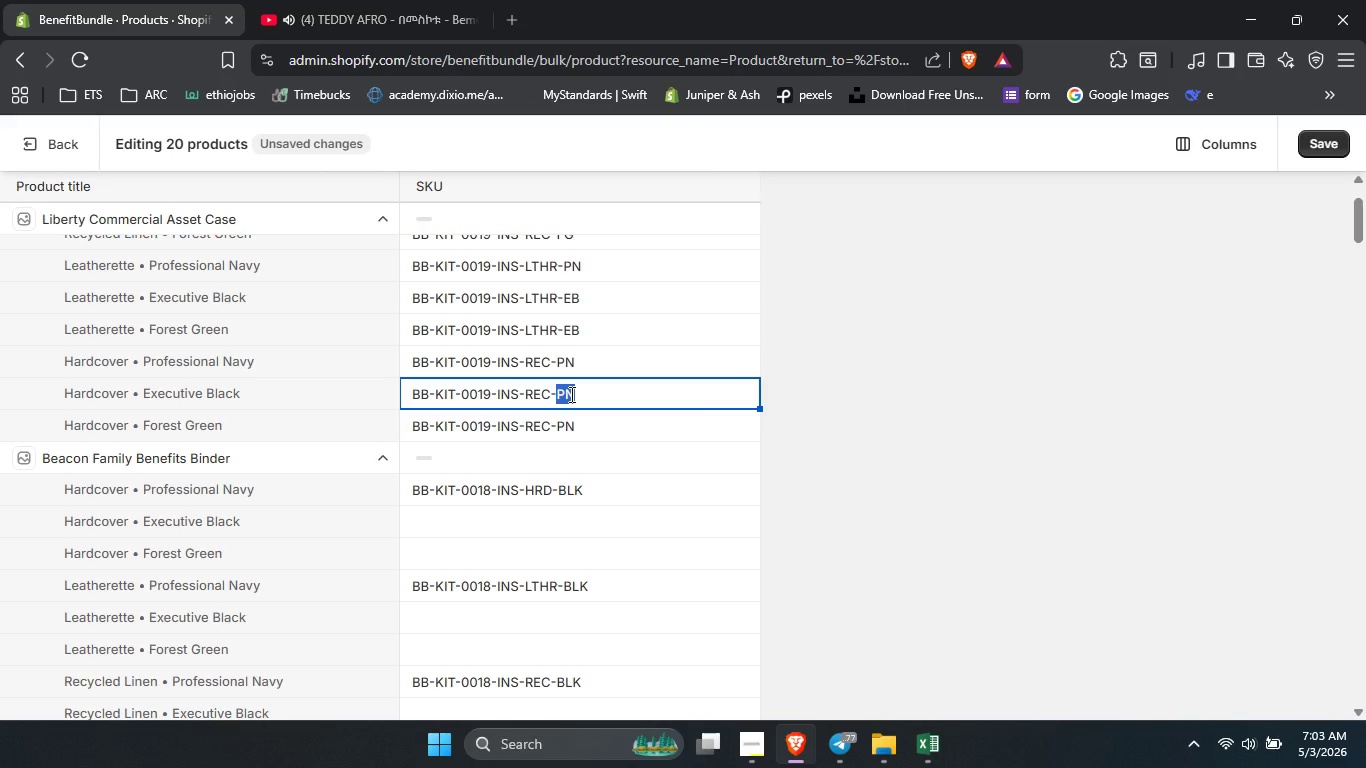 
type(eb)
 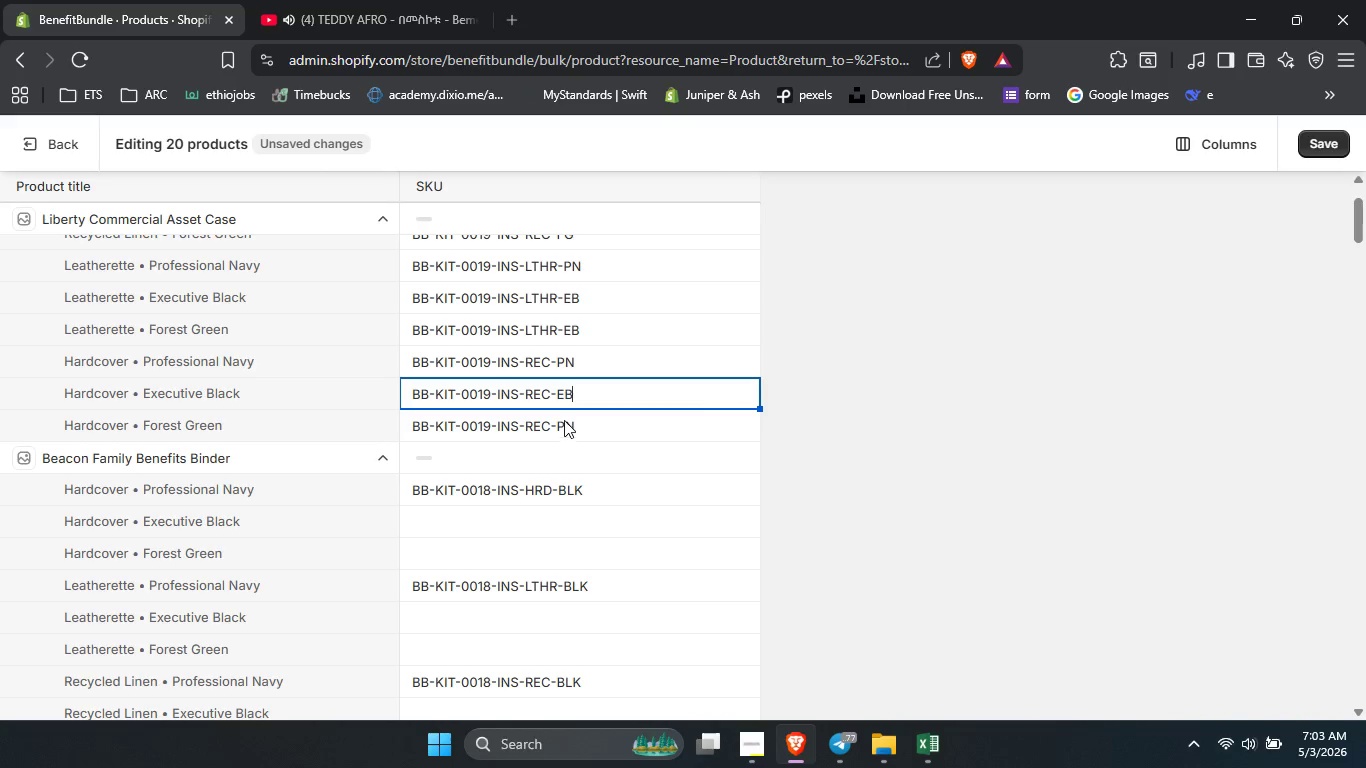 
double_click([564, 420])
 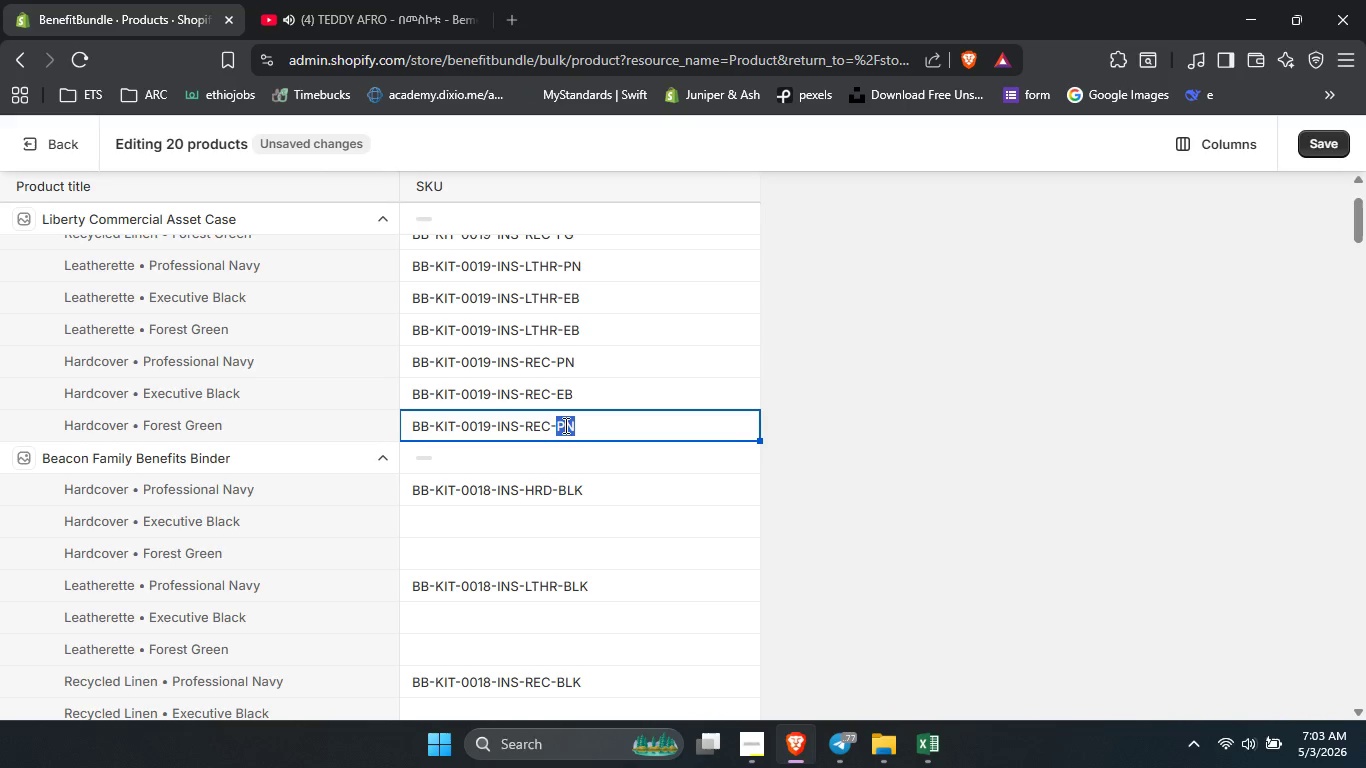 
type(fg)
 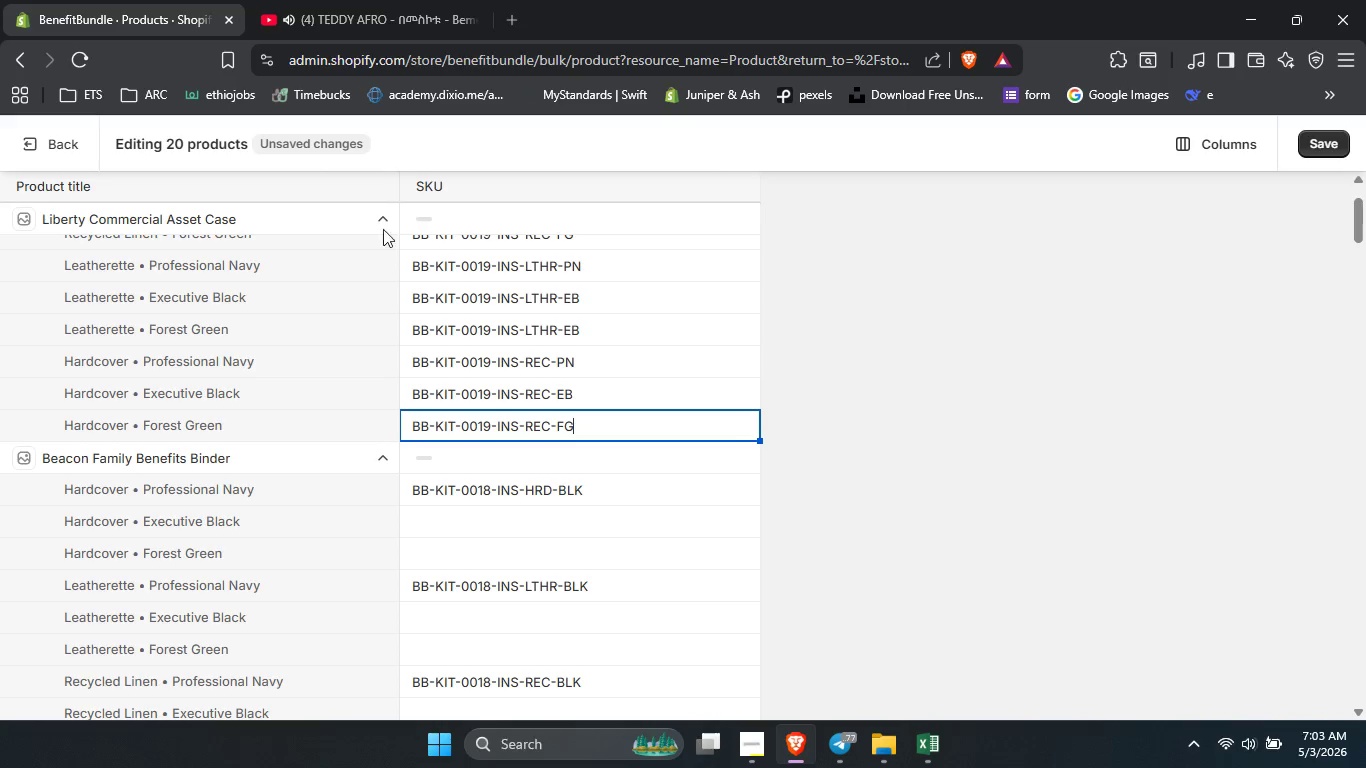 
left_click([383, 210])
 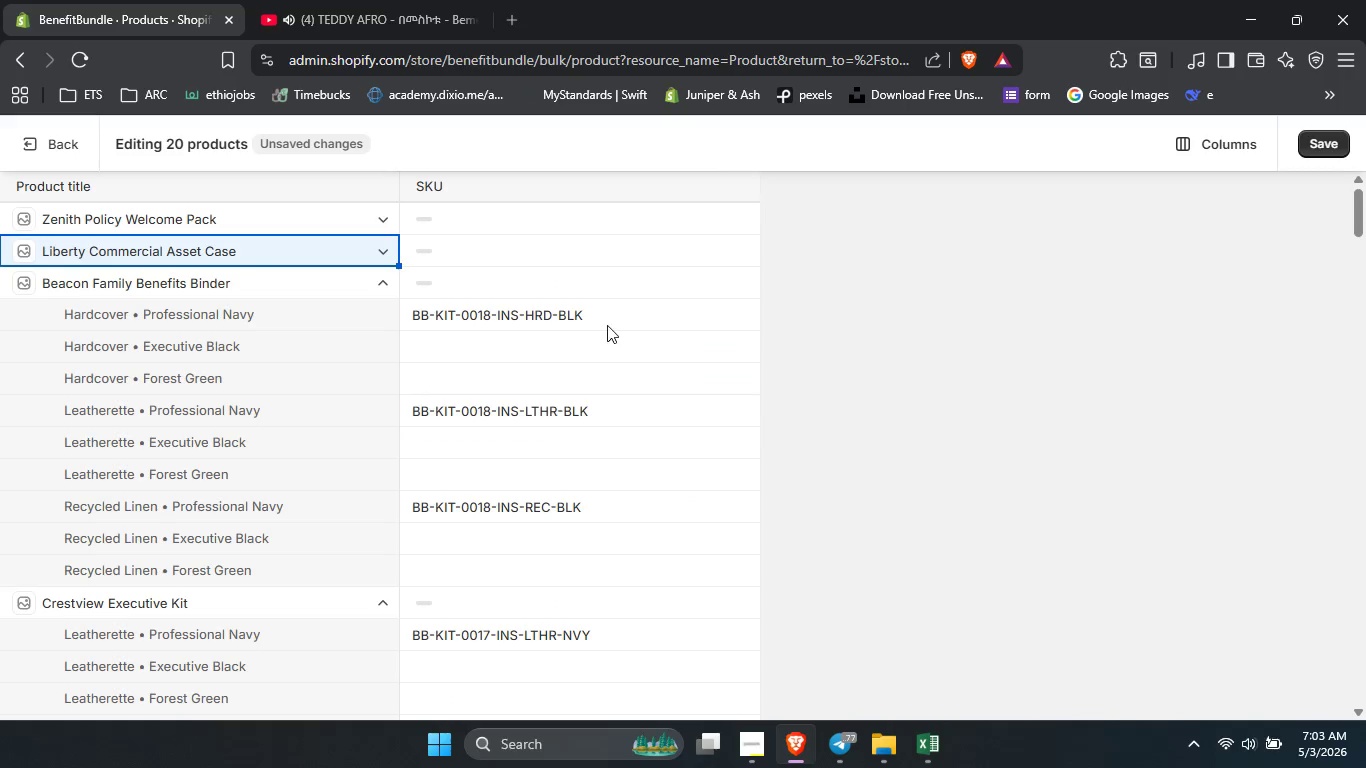 
left_click([610, 318])
 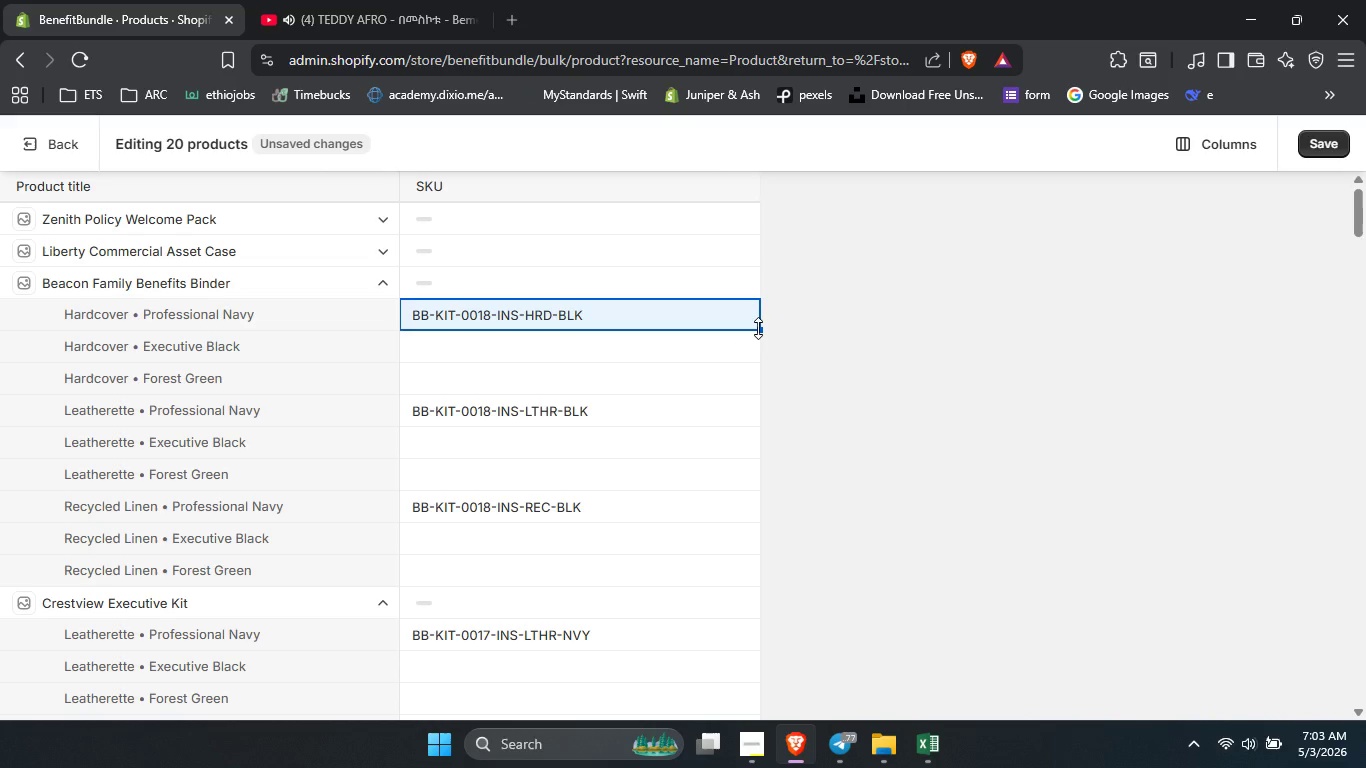 
left_click_drag(start_coordinate=[758, 328], to_coordinate=[742, 374])
 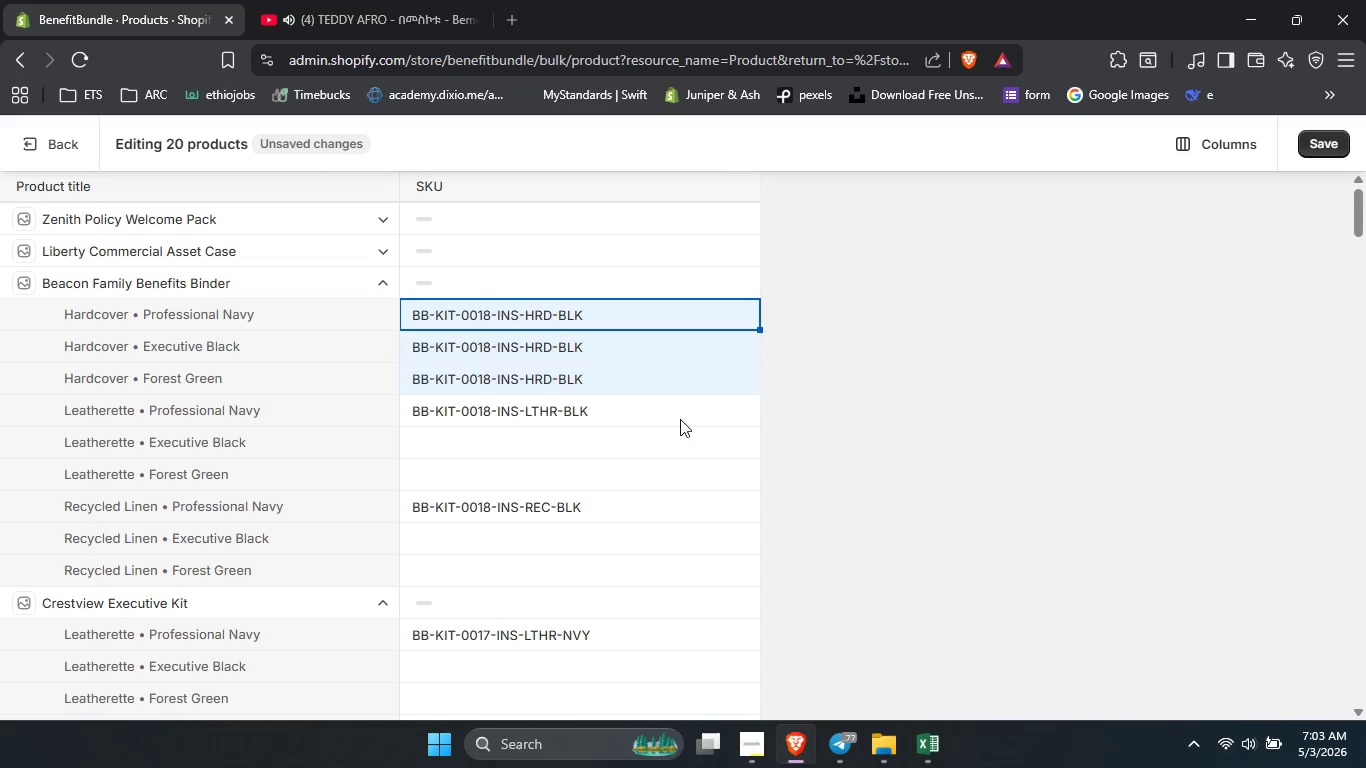 
left_click([680, 418])
 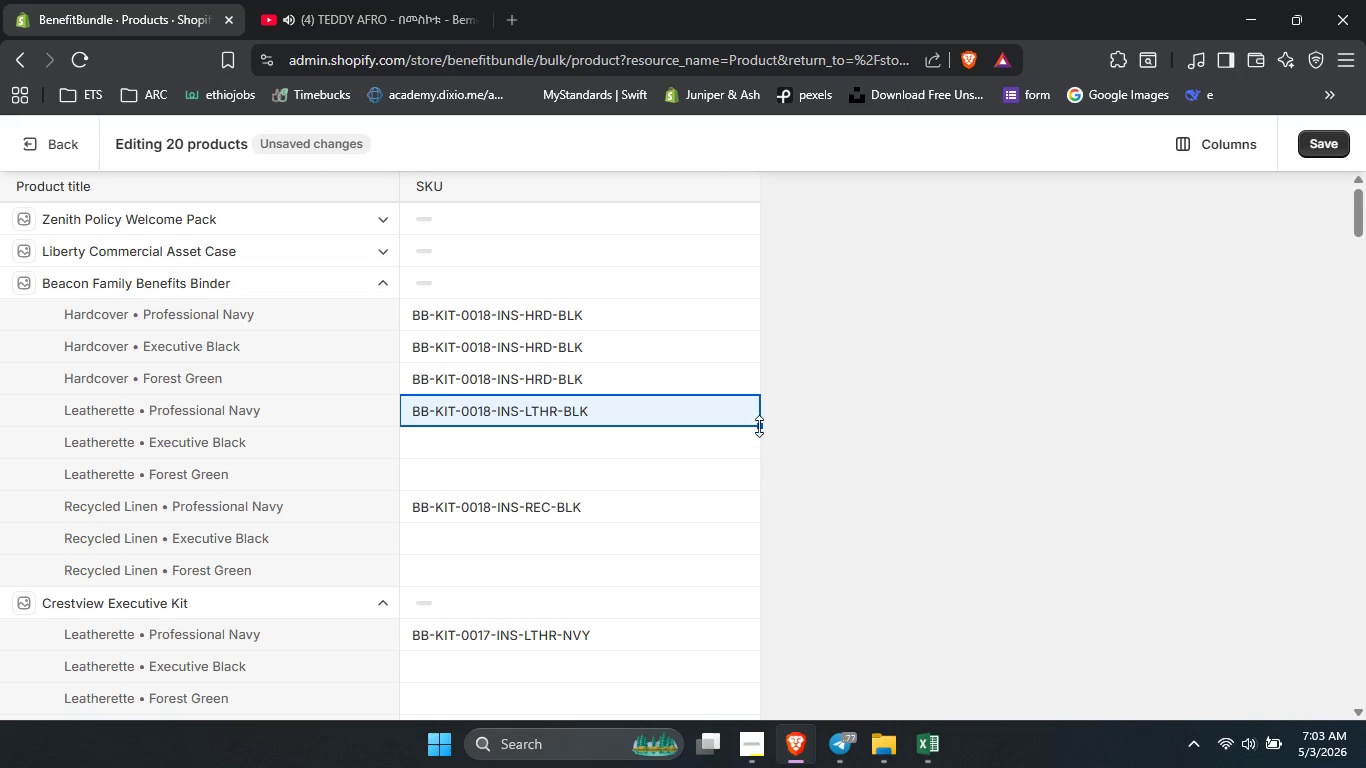 
left_click_drag(start_coordinate=[759, 426], to_coordinate=[756, 477])
 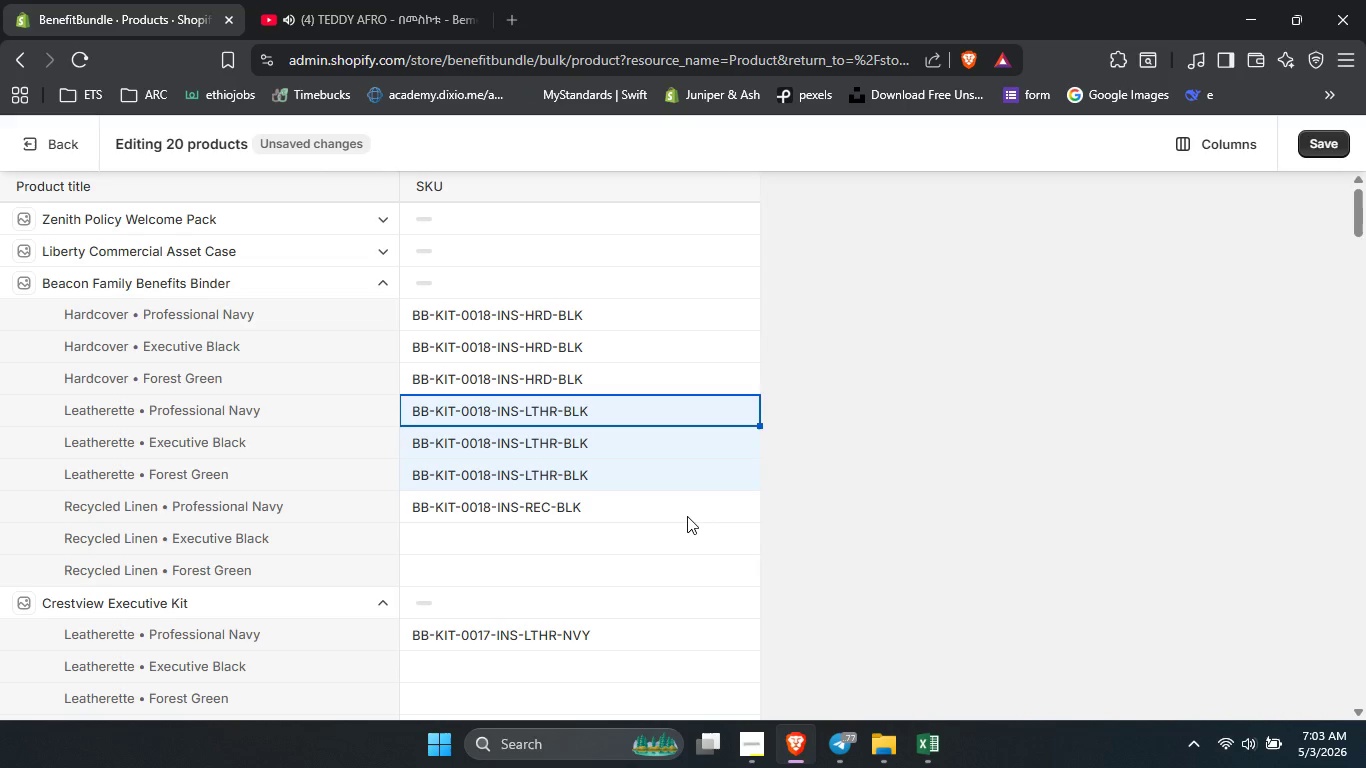 
left_click([687, 516])
 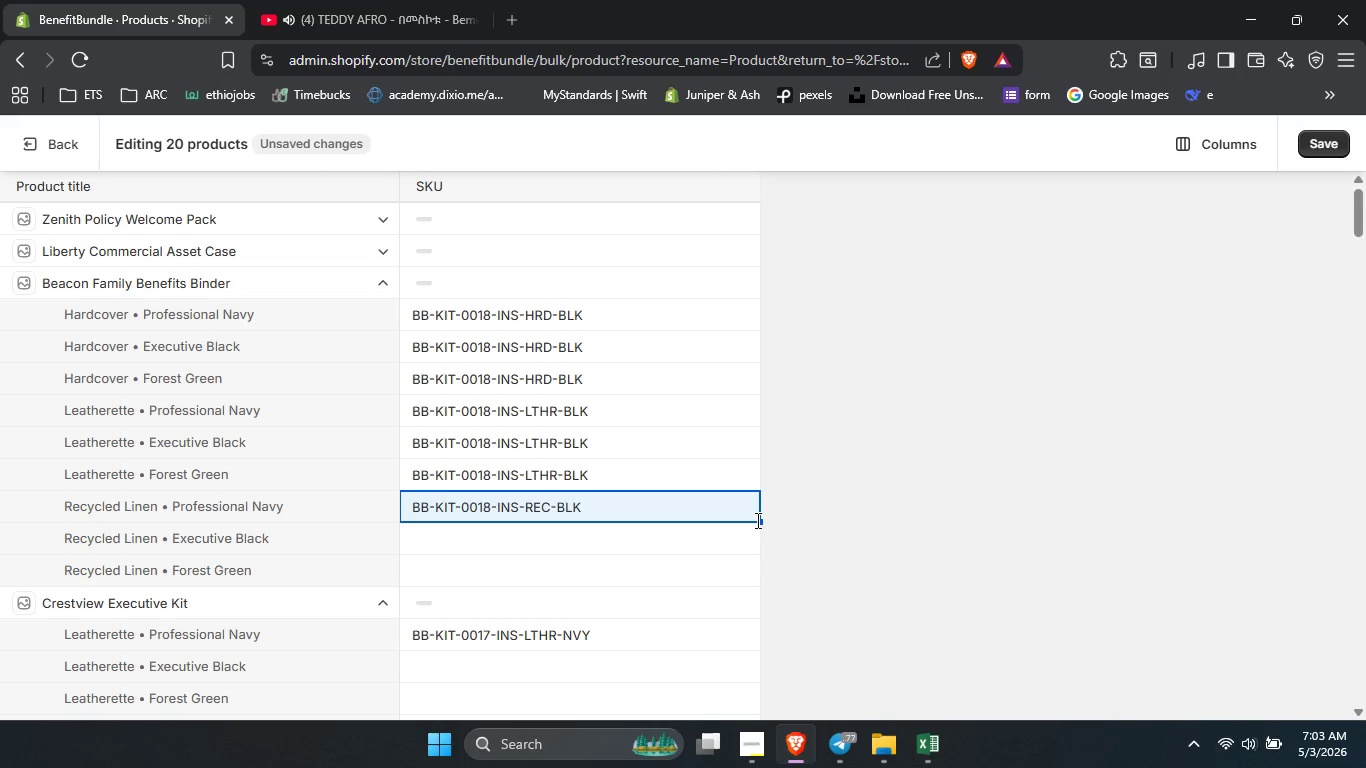 
left_click_drag(start_coordinate=[756, 520], to_coordinate=[754, 554])
 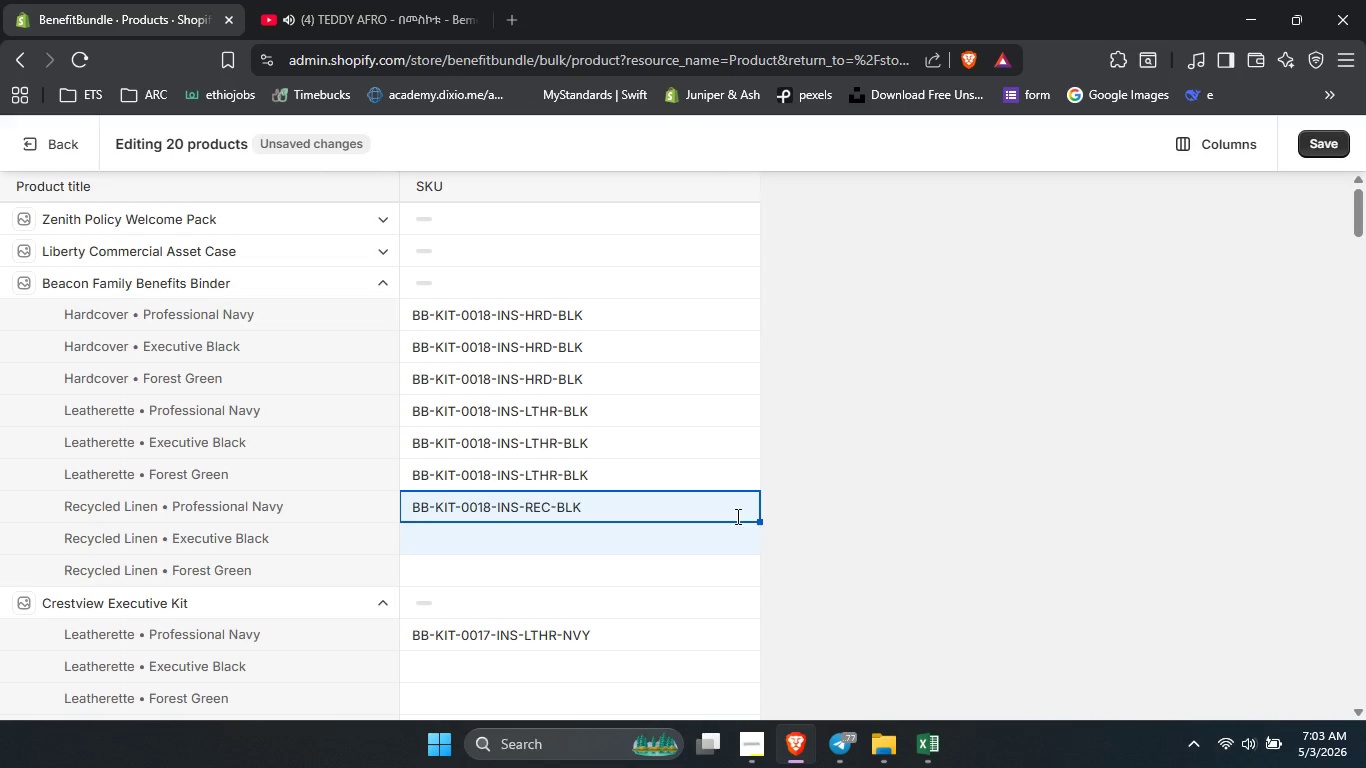 
left_click([736, 511])
 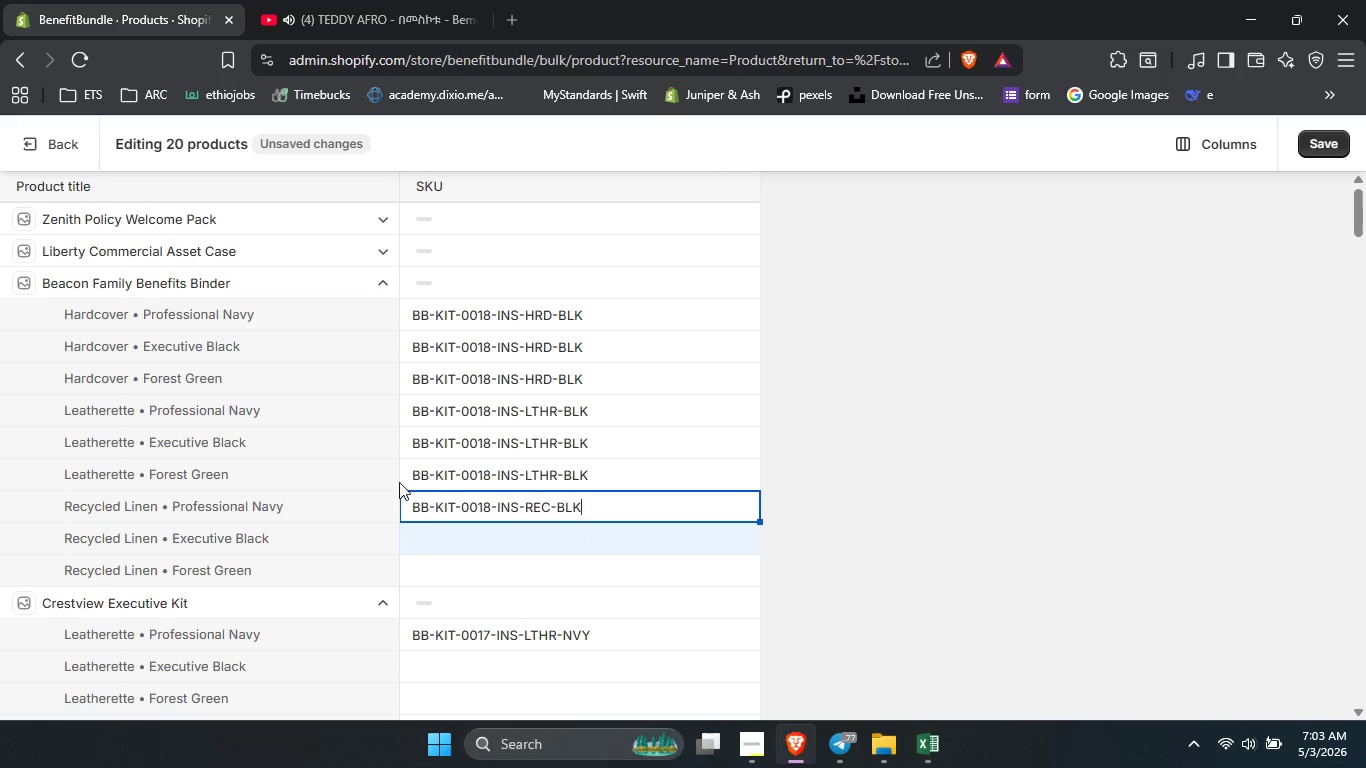 
left_click([459, 444])
 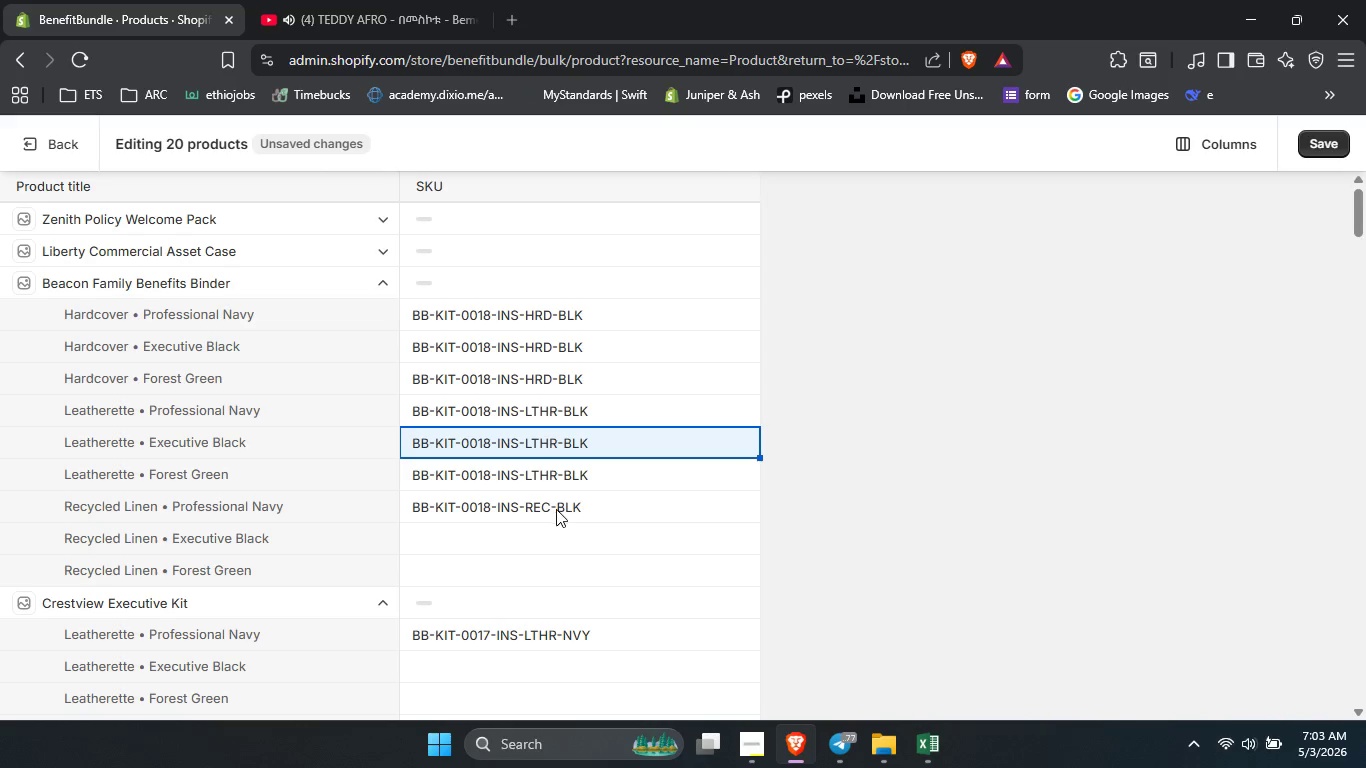 
left_click([556, 509])
 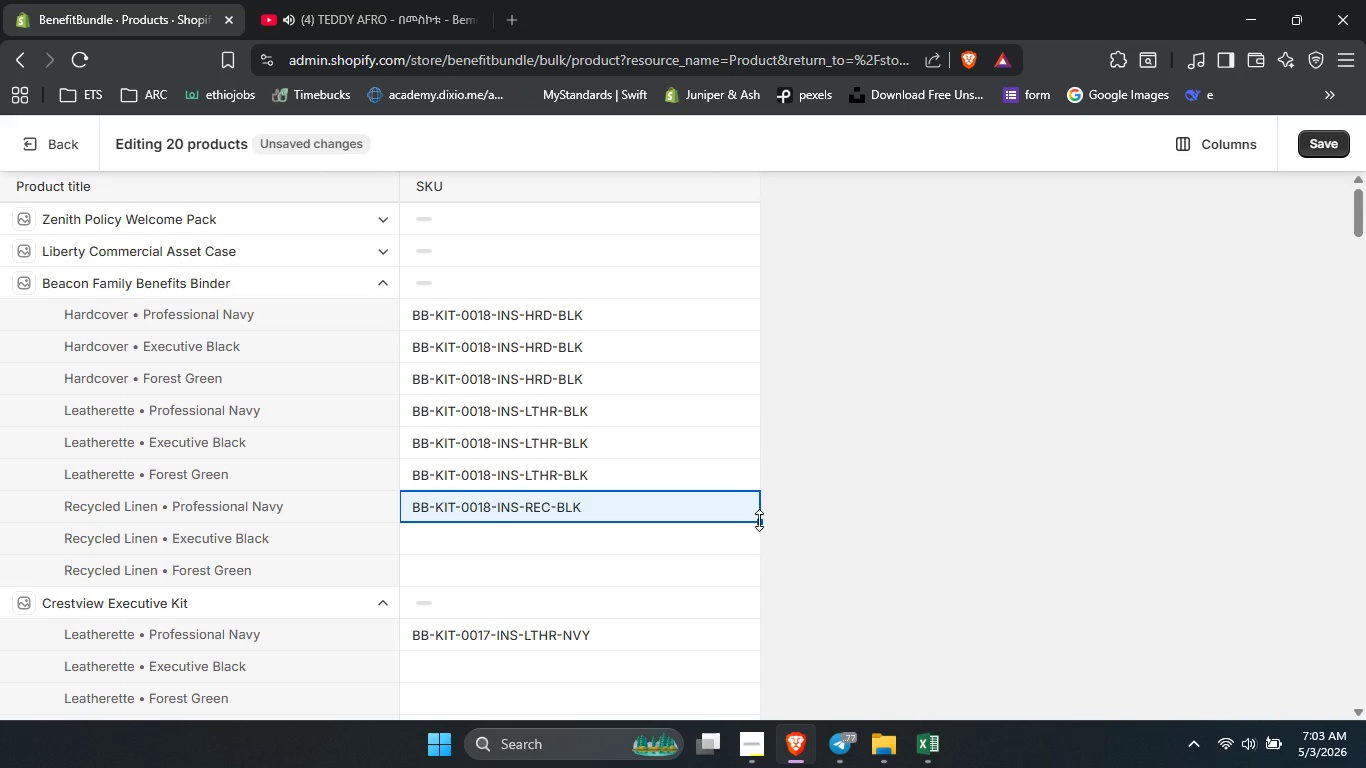 
left_click_drag(start_coordinate=[759, 520], to_coordinate=[746, 567])
 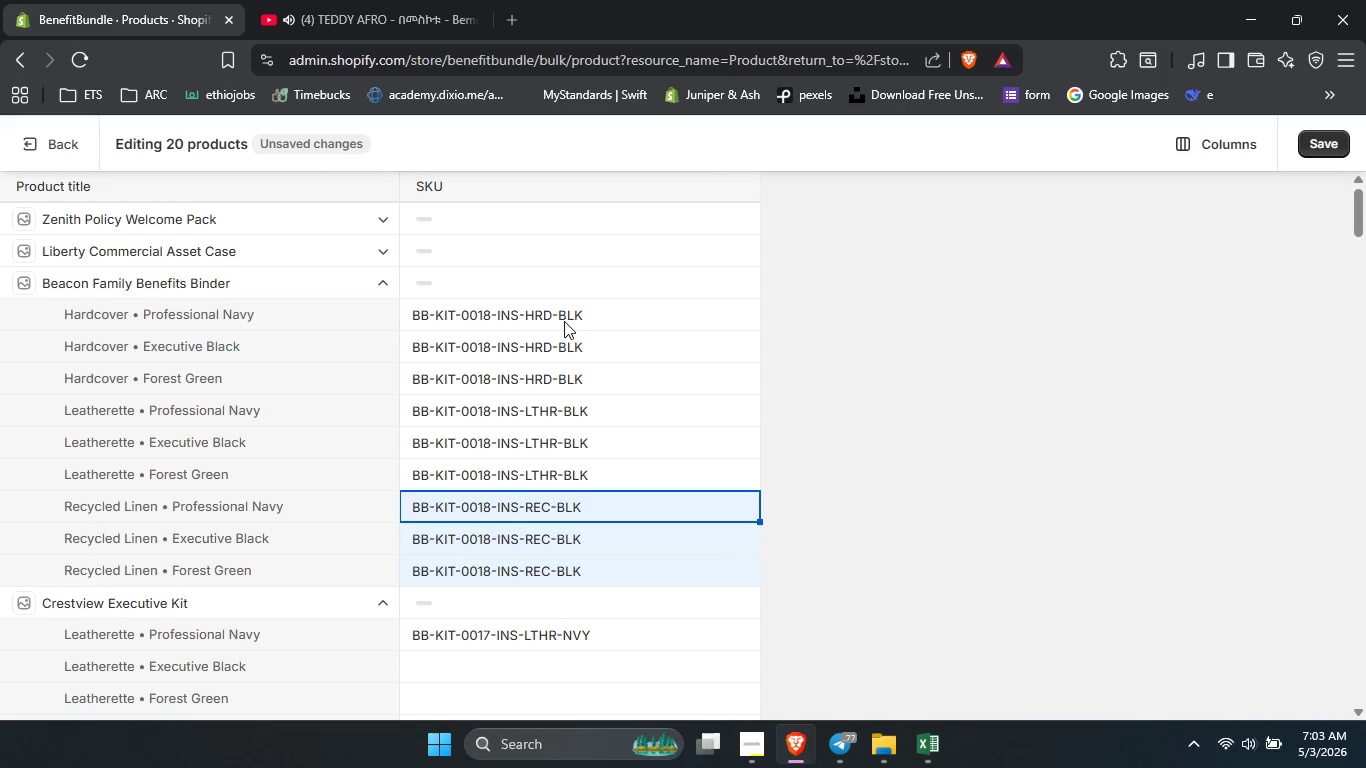 
double_click([564, 321])
 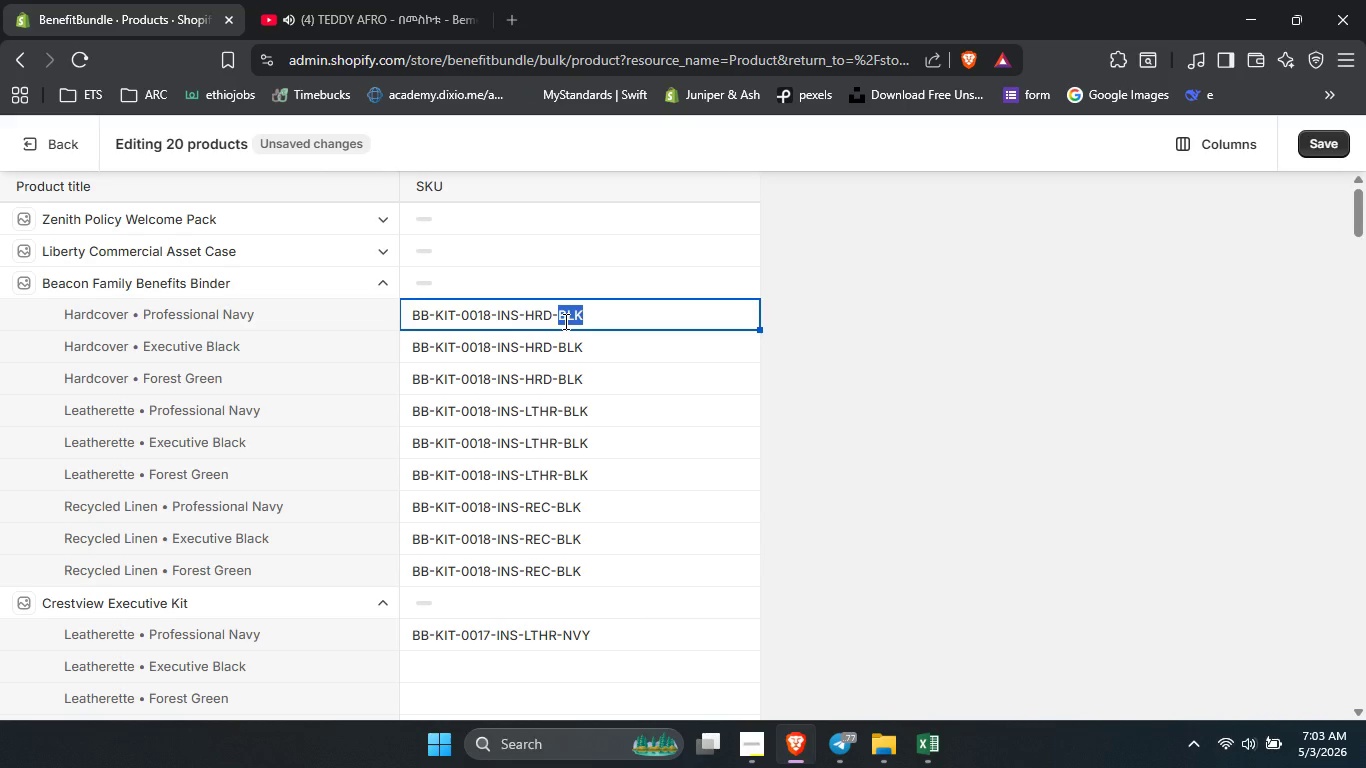 
type(pn)
 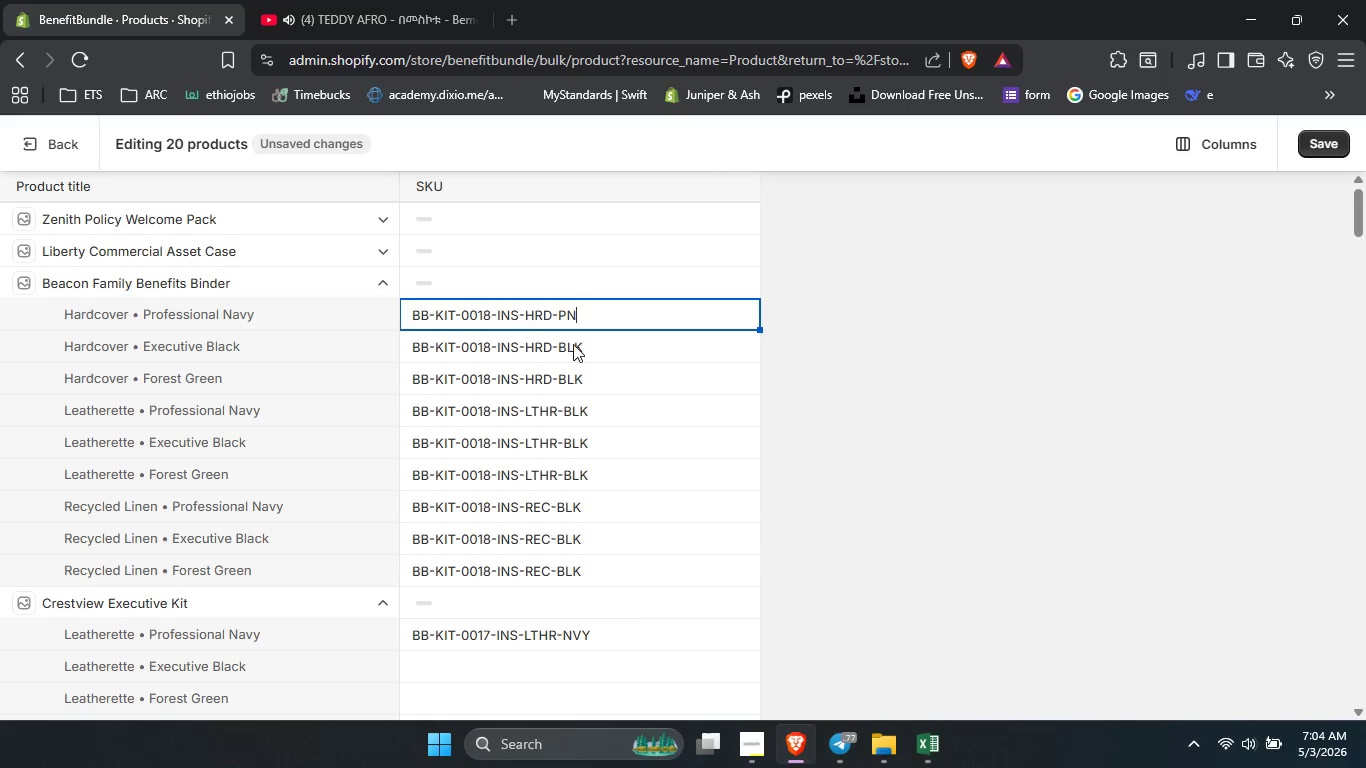 
double_click([570, 344])
 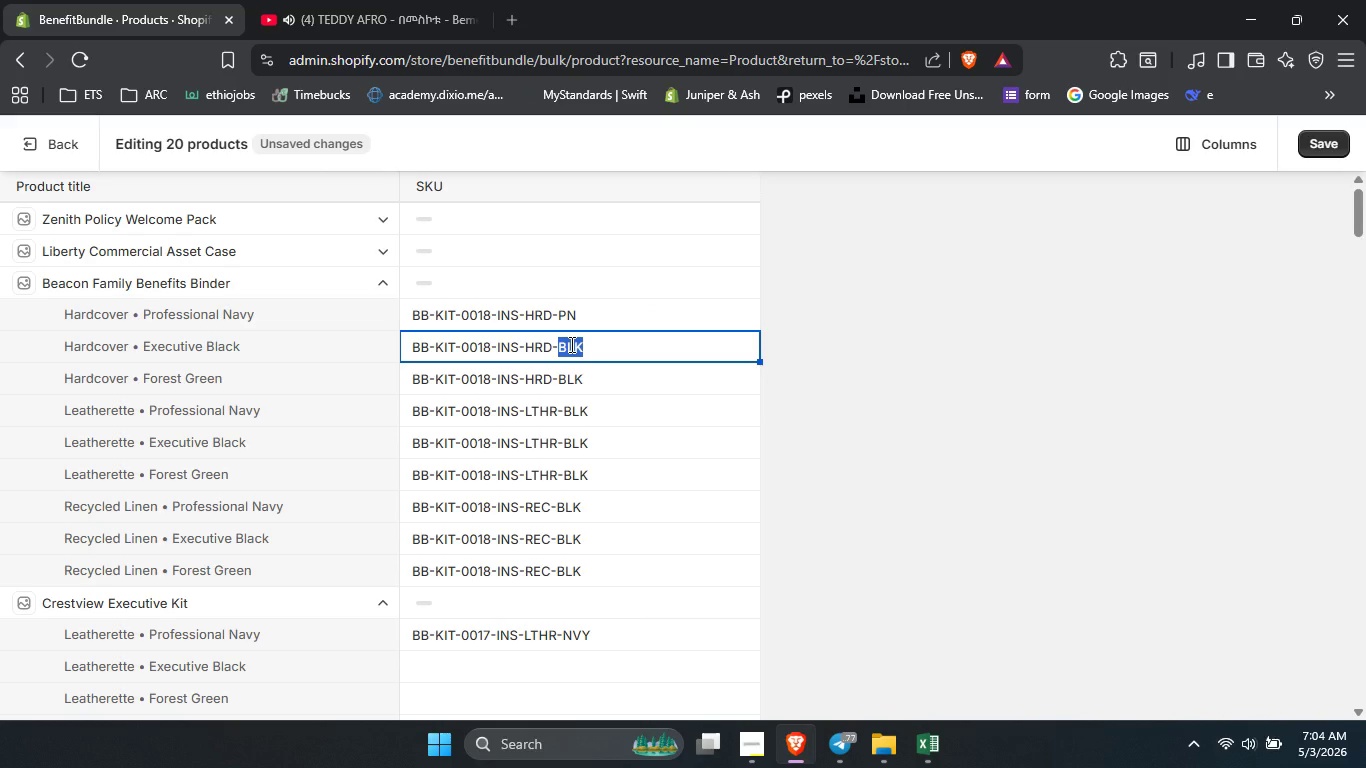 
type(eb)
 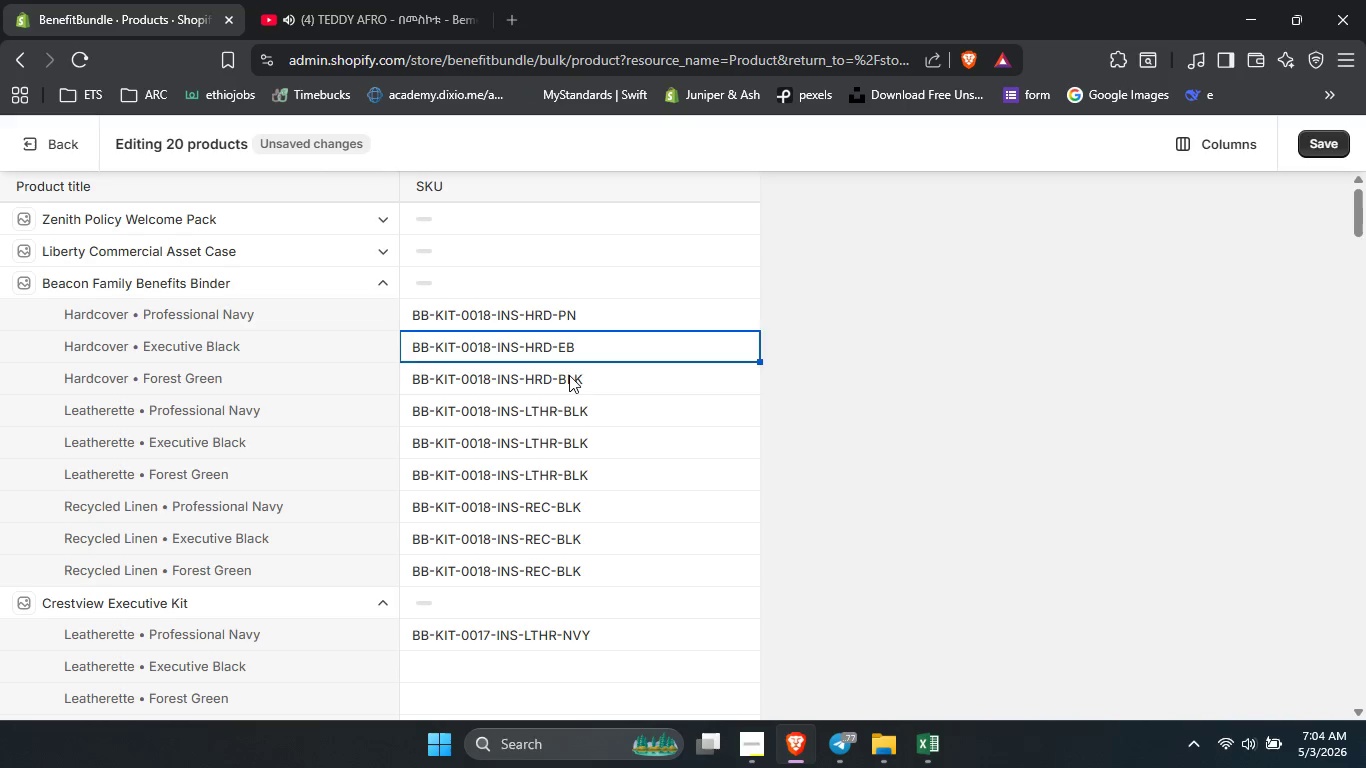 
double_click([569, 375])
 